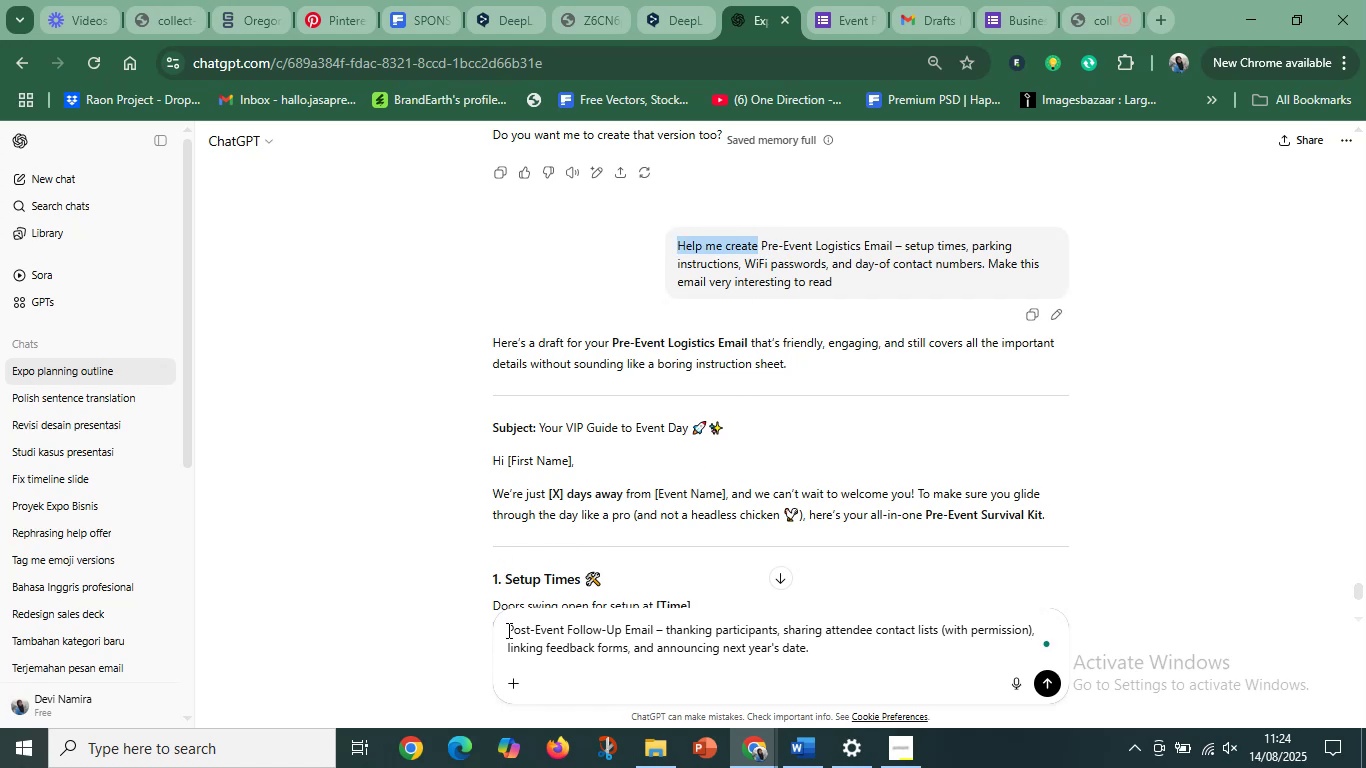 
left_click([507, 630])
 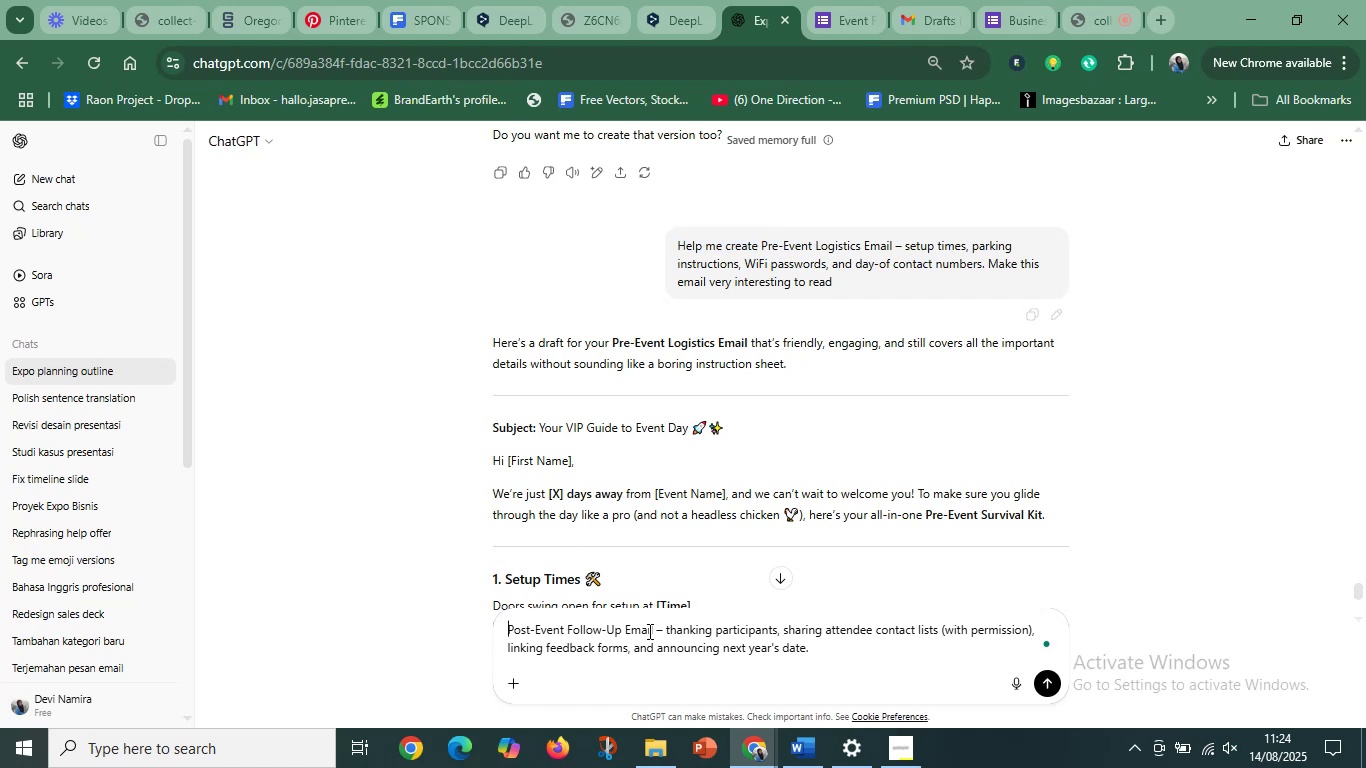 
key(Control+V)
 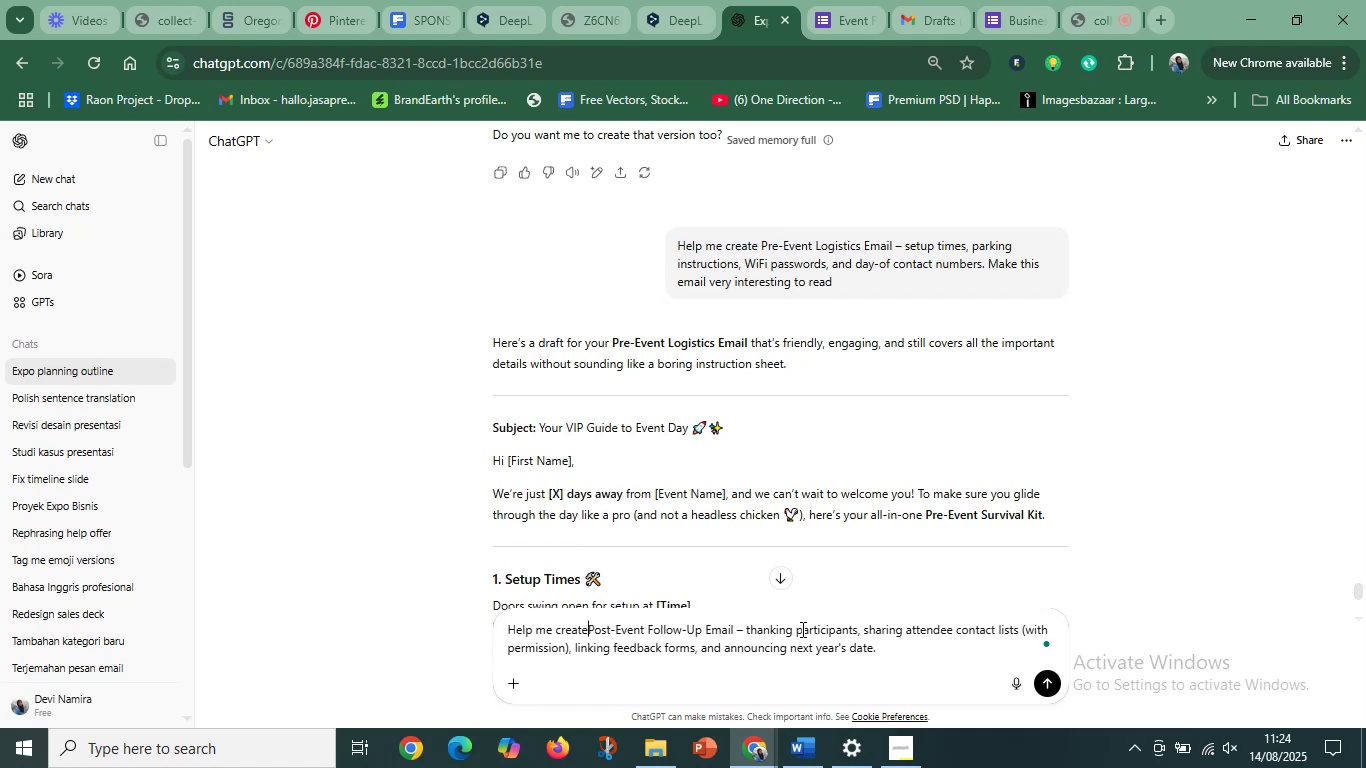 
hold_key(key=Space, duration=0.31)
 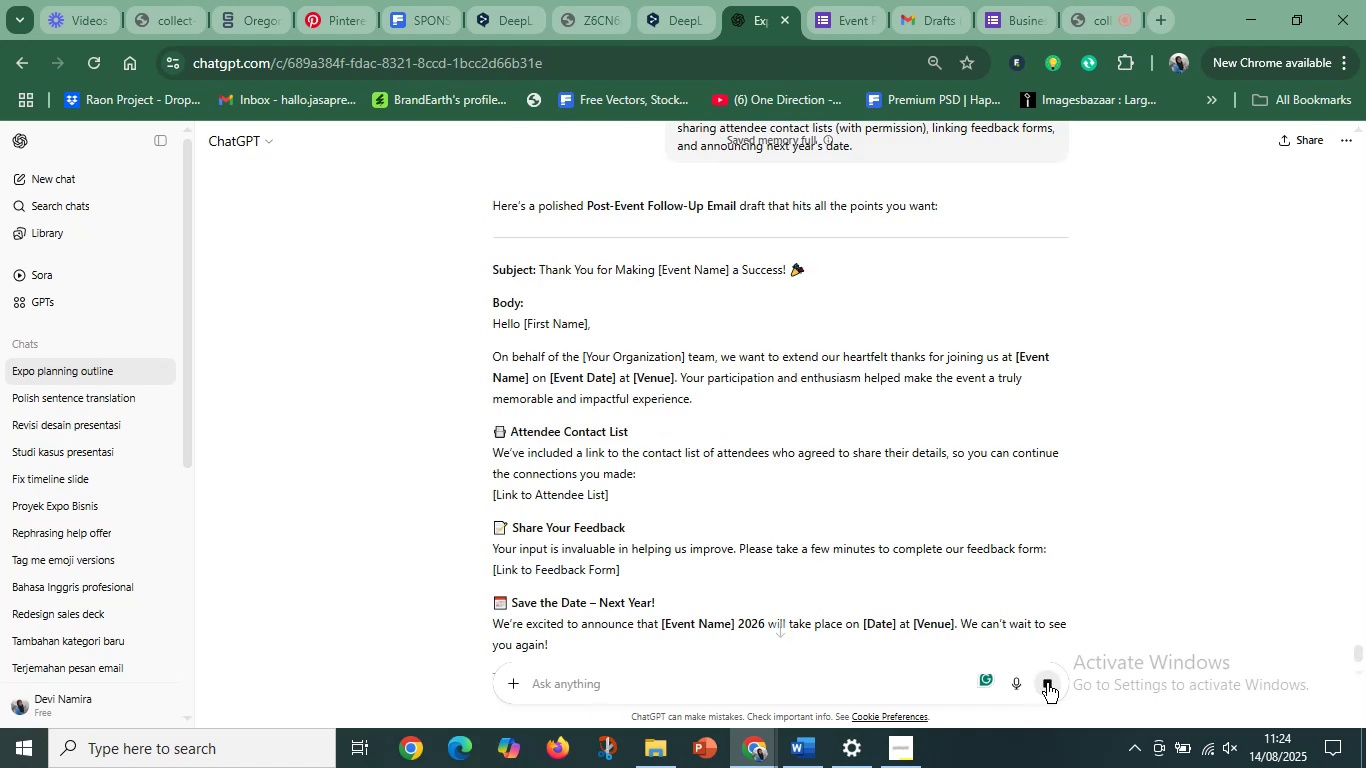 
wait(12.41)
 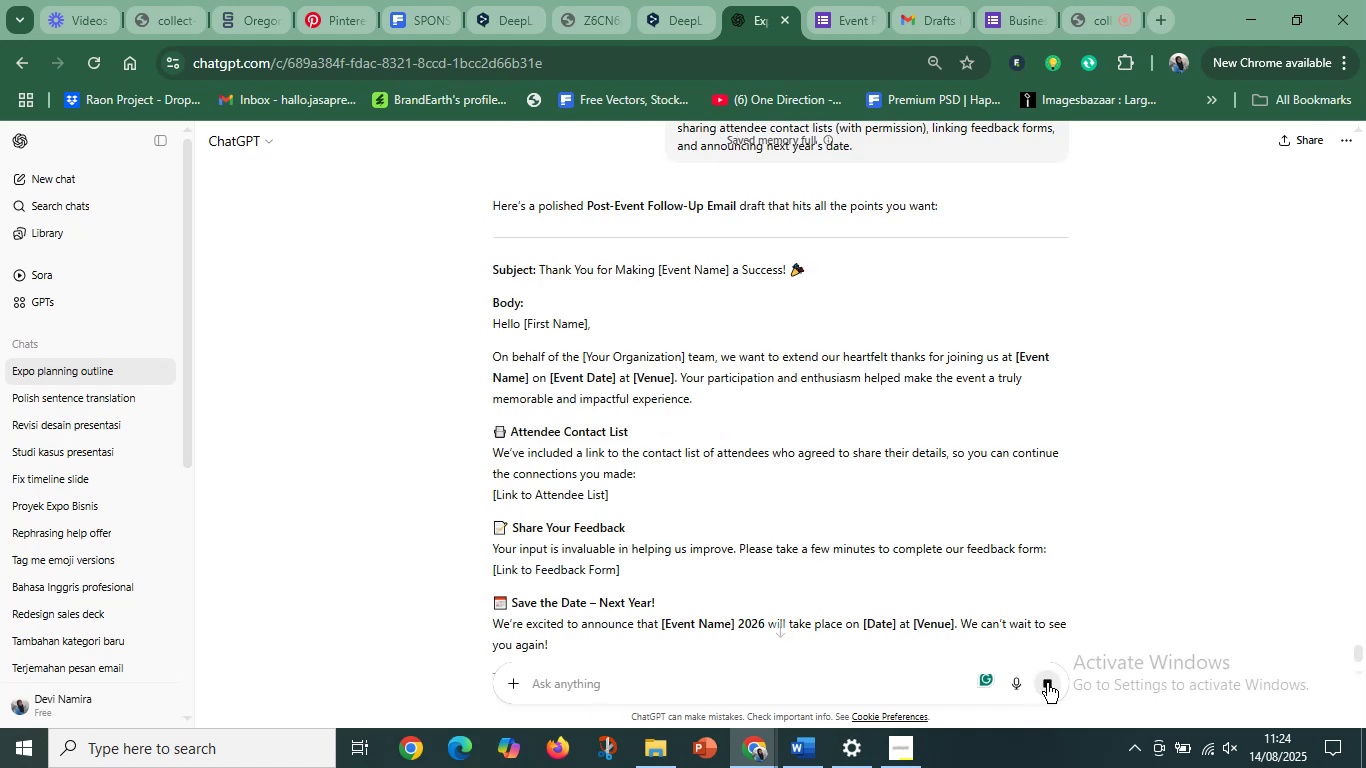 
scroll: coordinate [594, 447], scroll_direction: down, amount: 3.0
 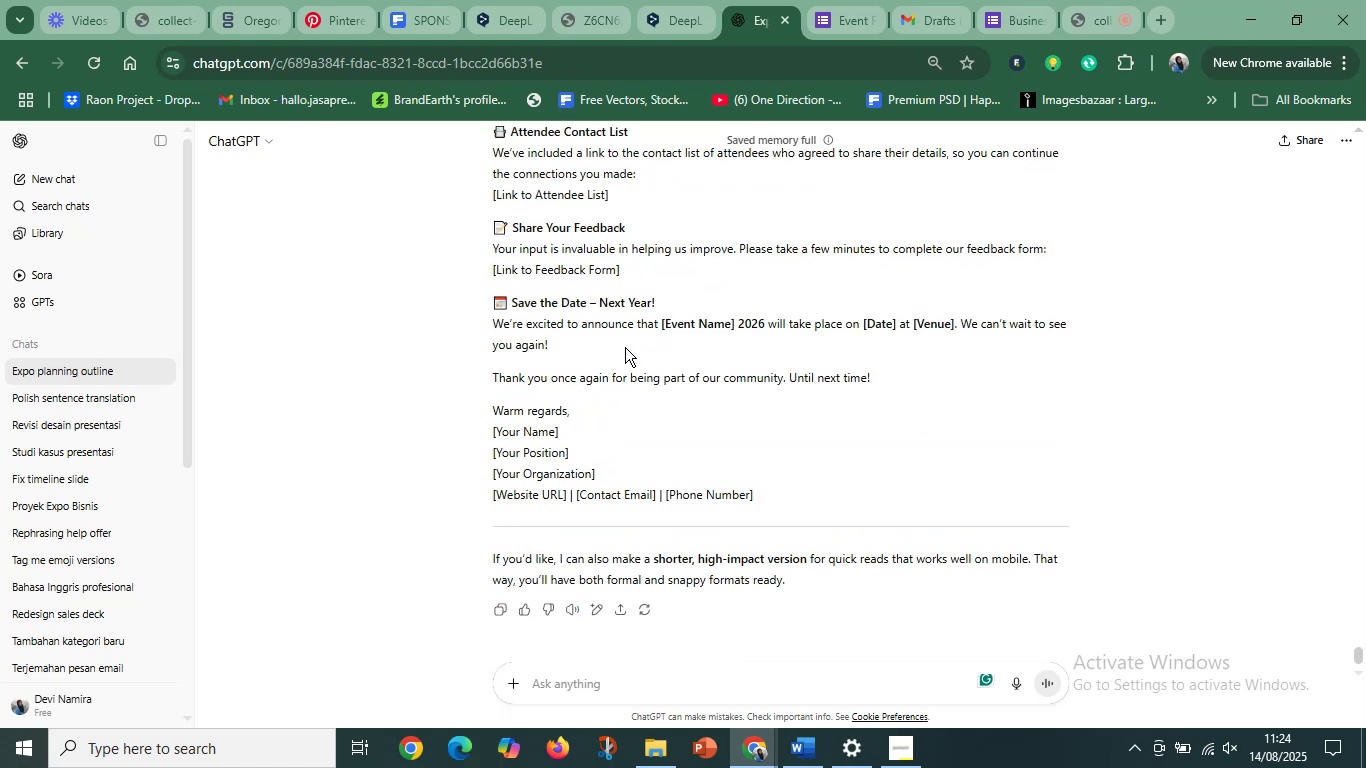 
scroll: coordinate [594, 276], scroll_direction: up, amount: 3.0
 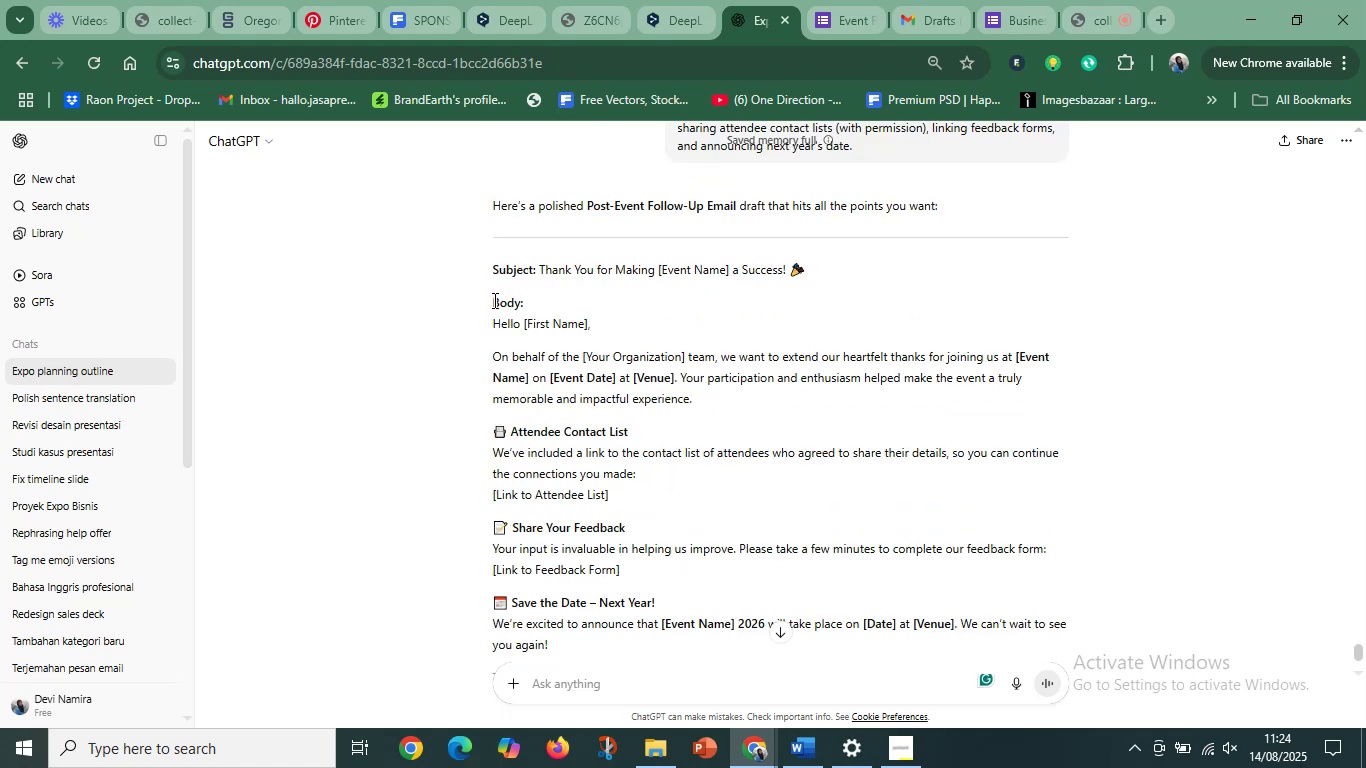 
left_click([500, 321])
 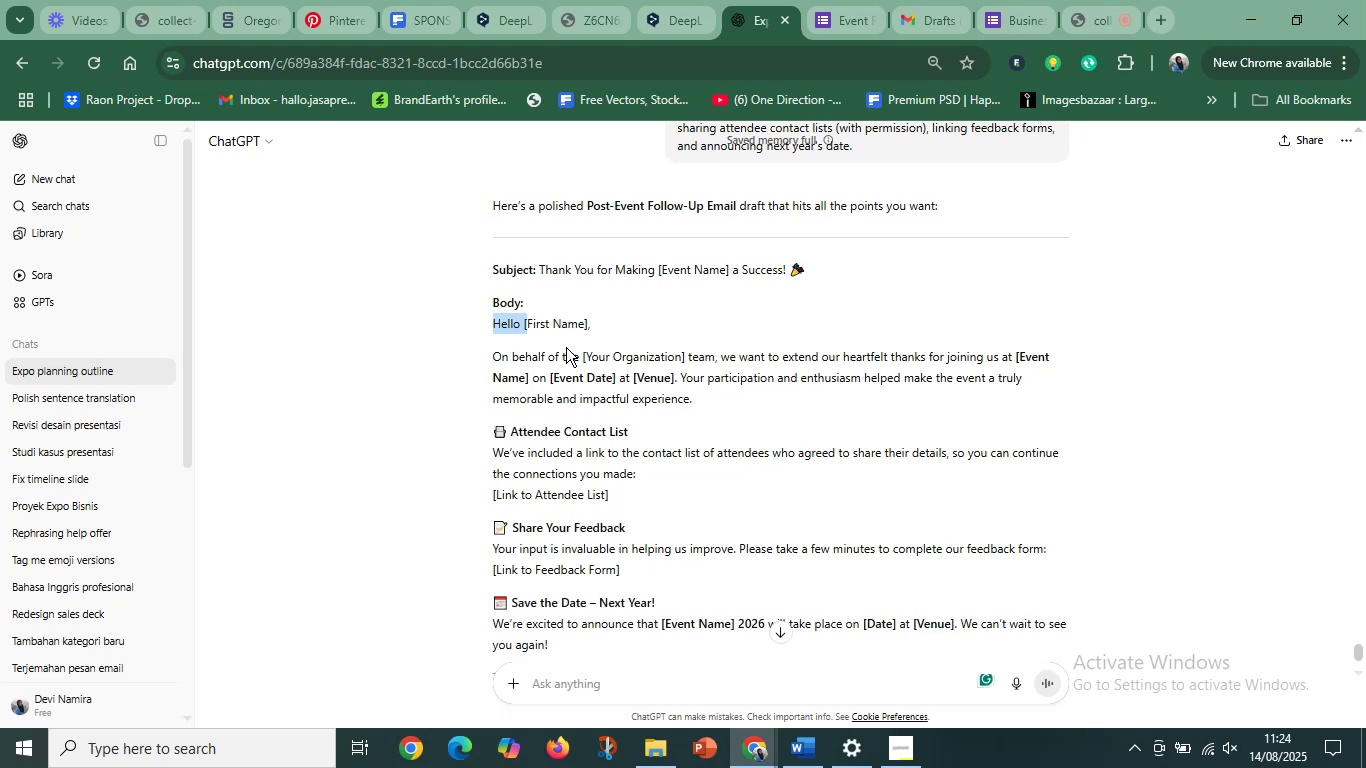 
scroll: coordinate [838, 463], scroll_direction: down, amount: 4.0
 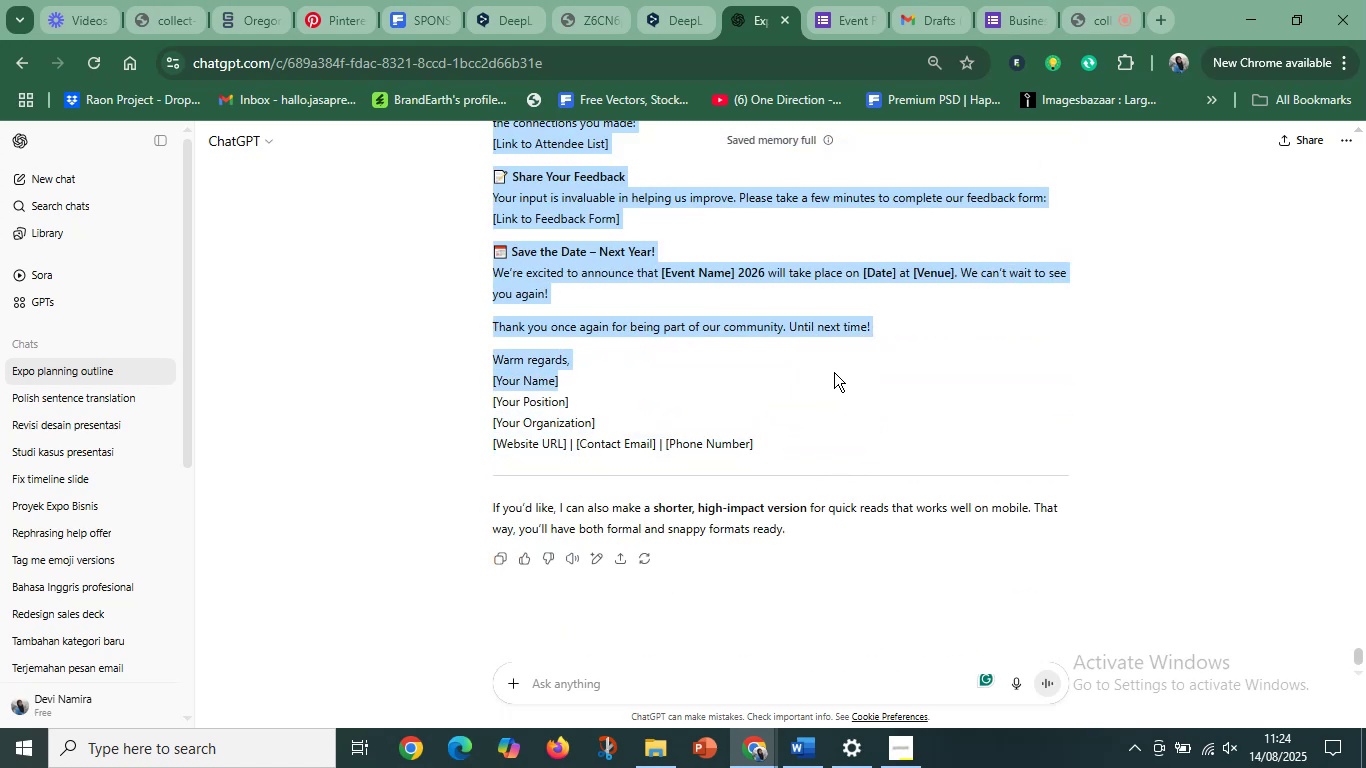 
wait(5.9)
 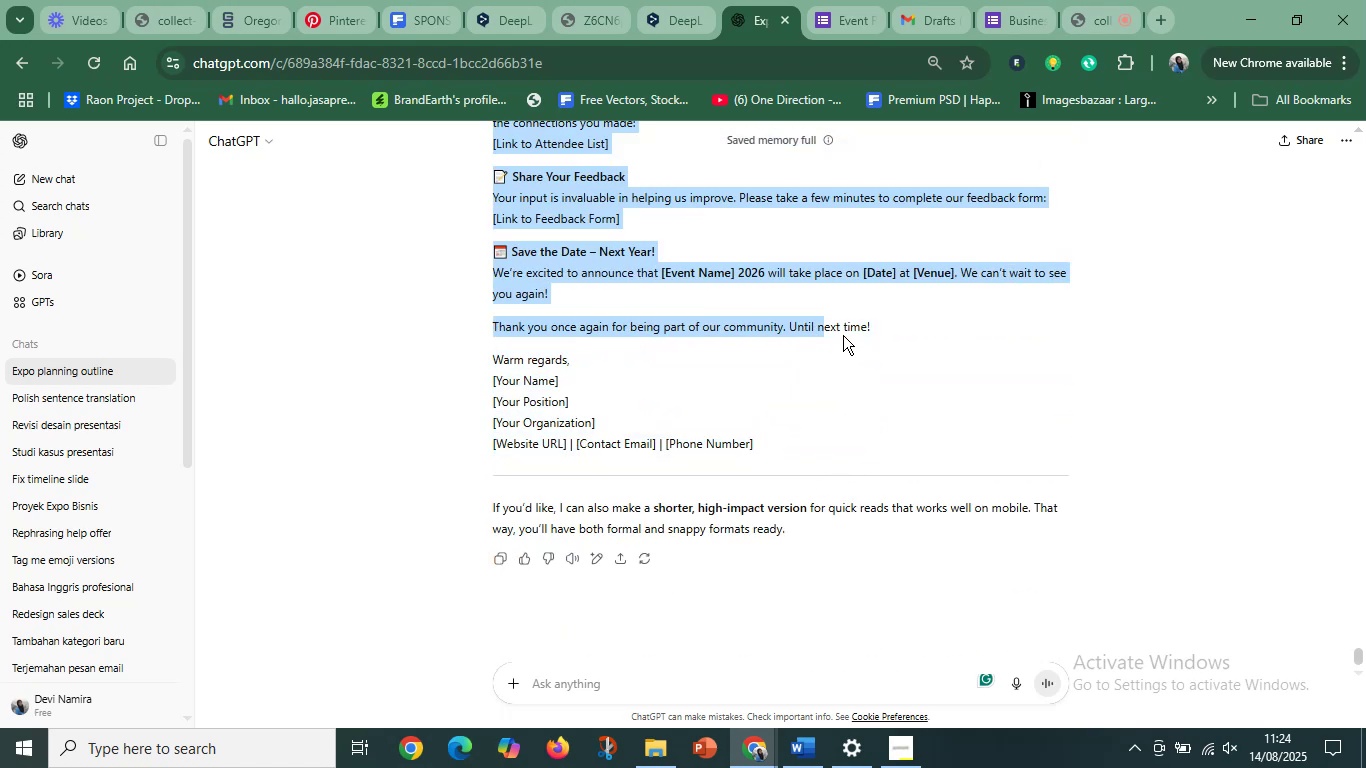 
key(Control+C)
 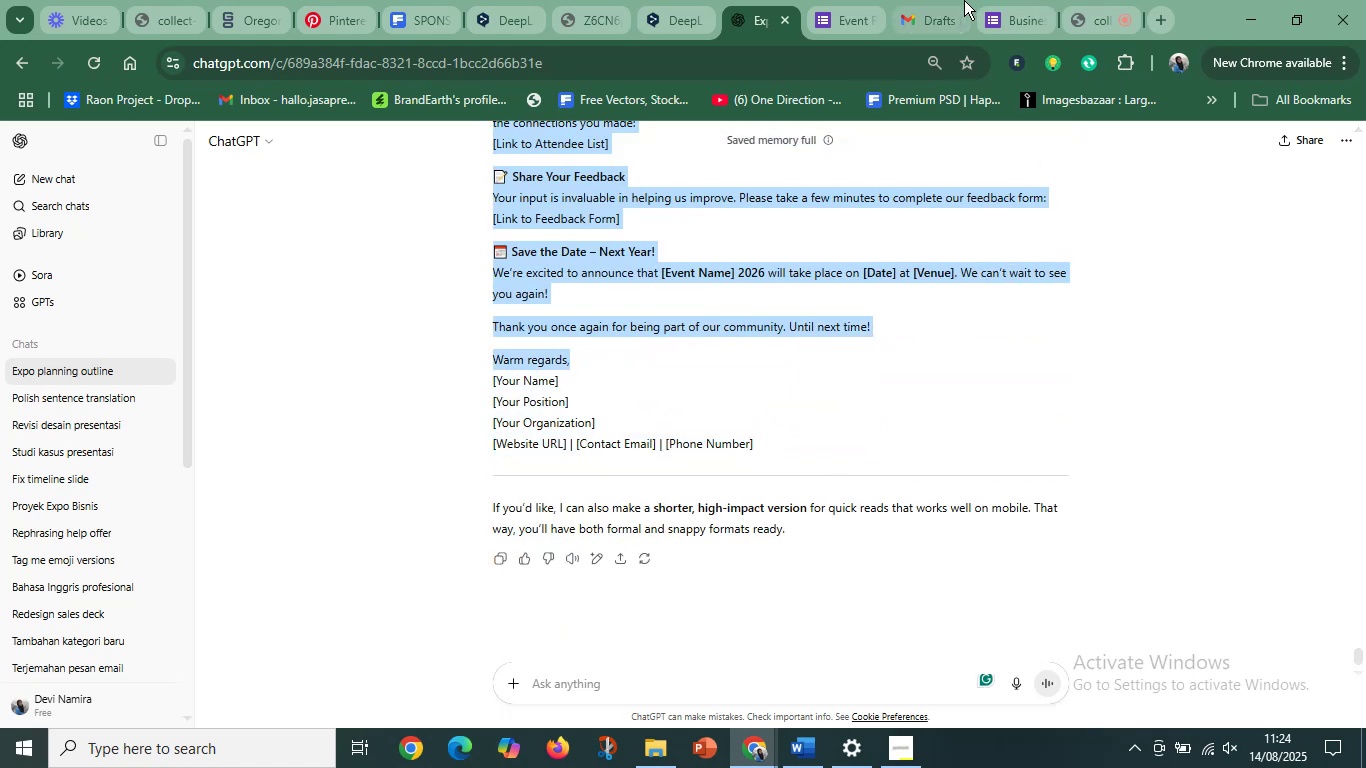 
left_click([930, 0])
 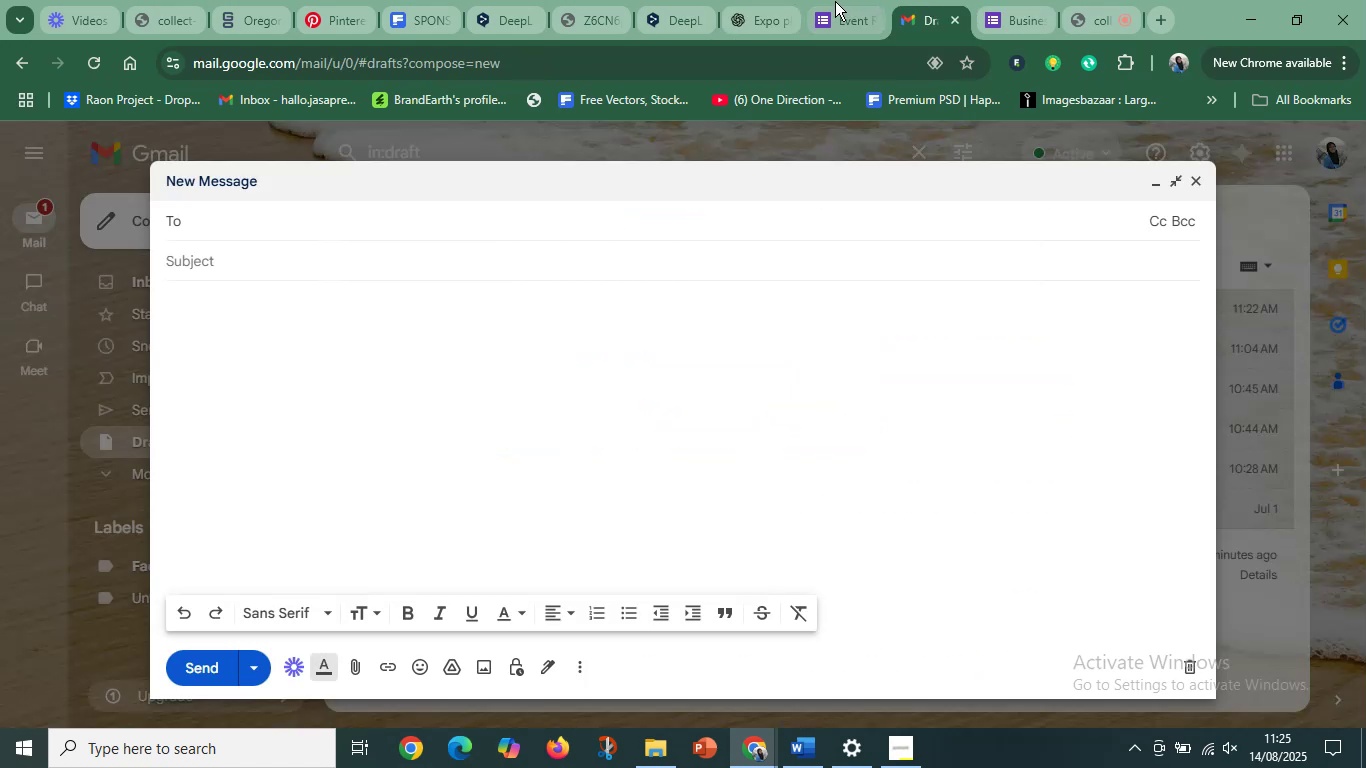 
left_click([835, 1])
 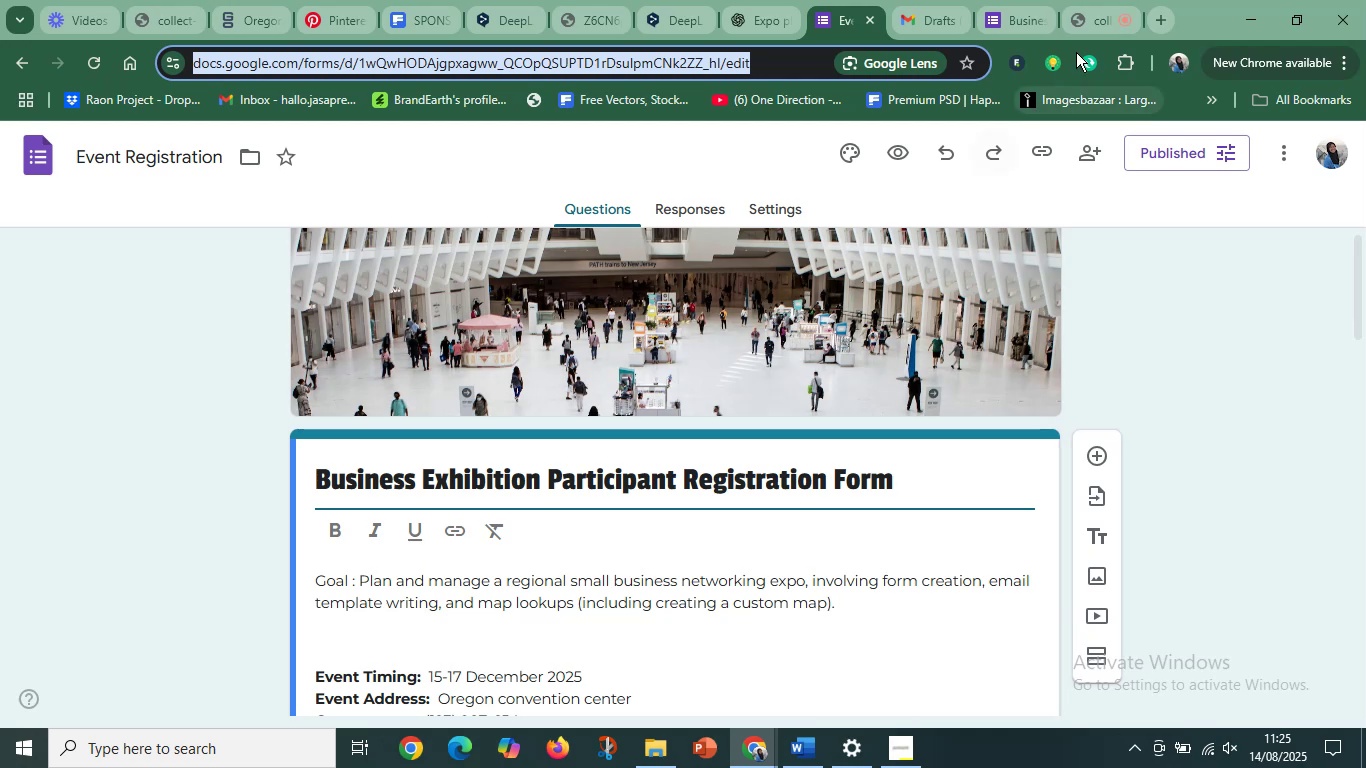 
left_click([1095, 9])
 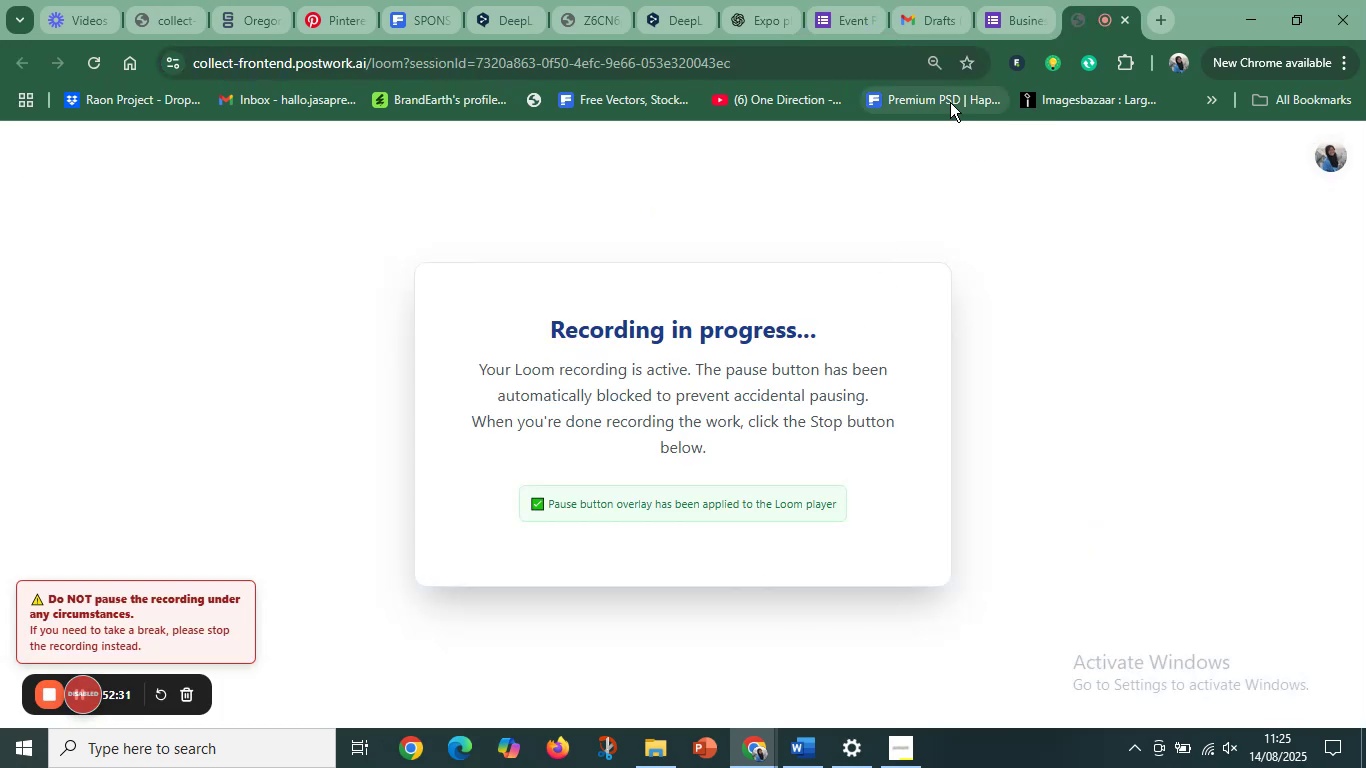 
left_click([929, 17])
 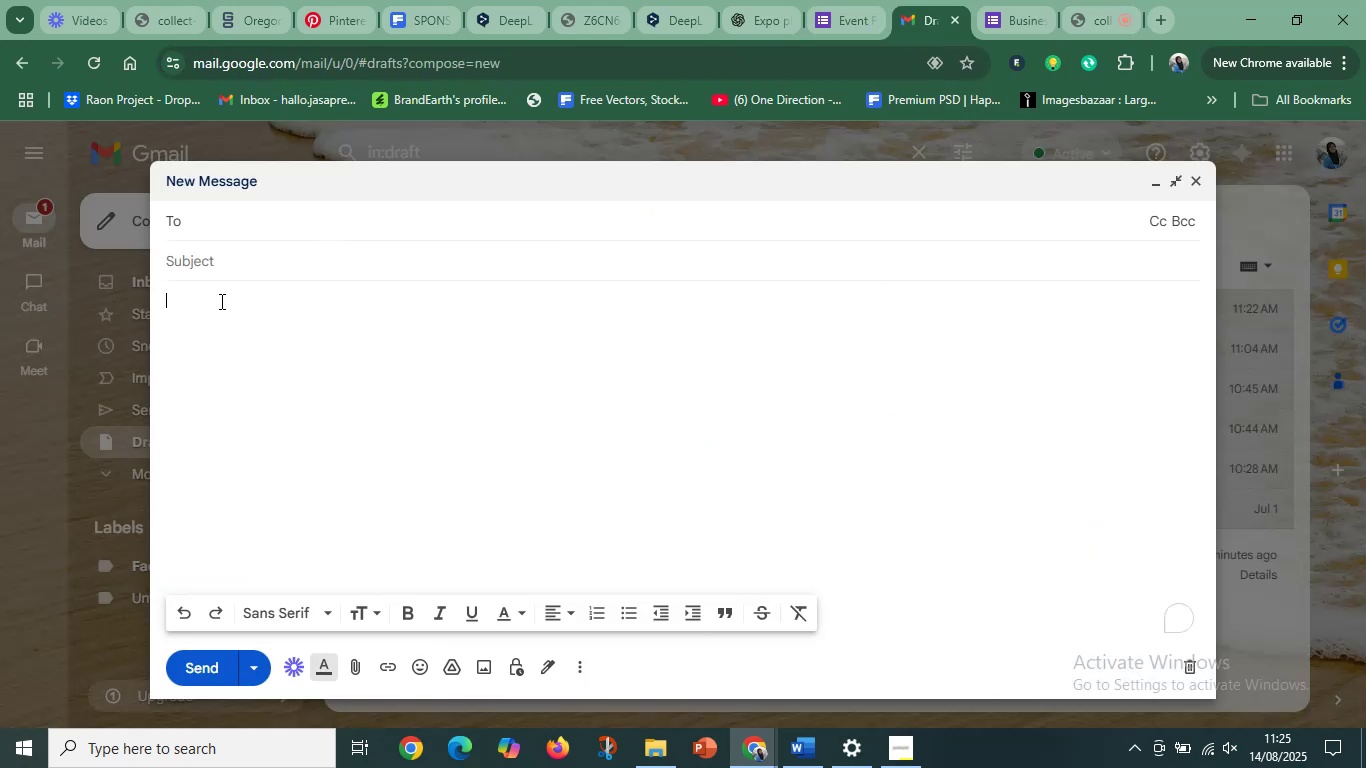 
key(Control+V)
 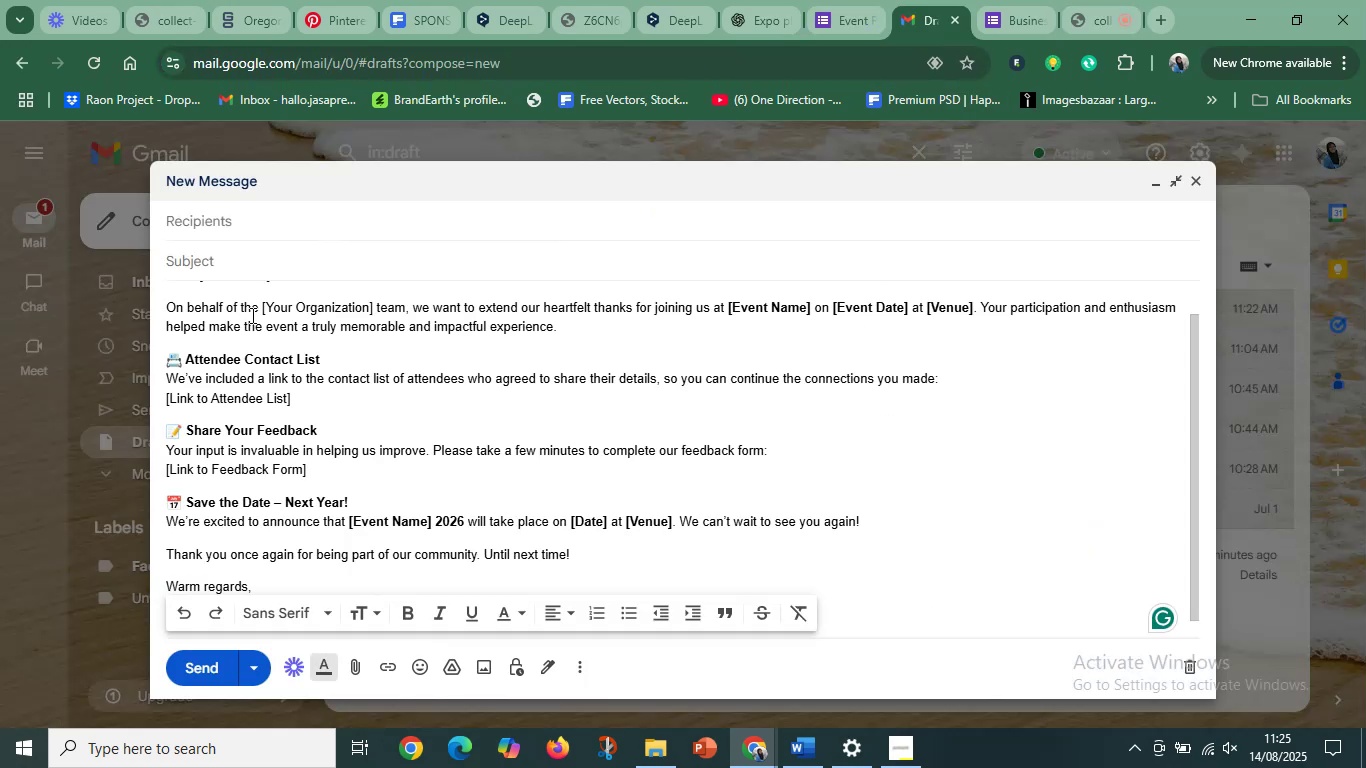 
scroll: coordinate [227, 383], scroll_direction: up, amount: 9.0
 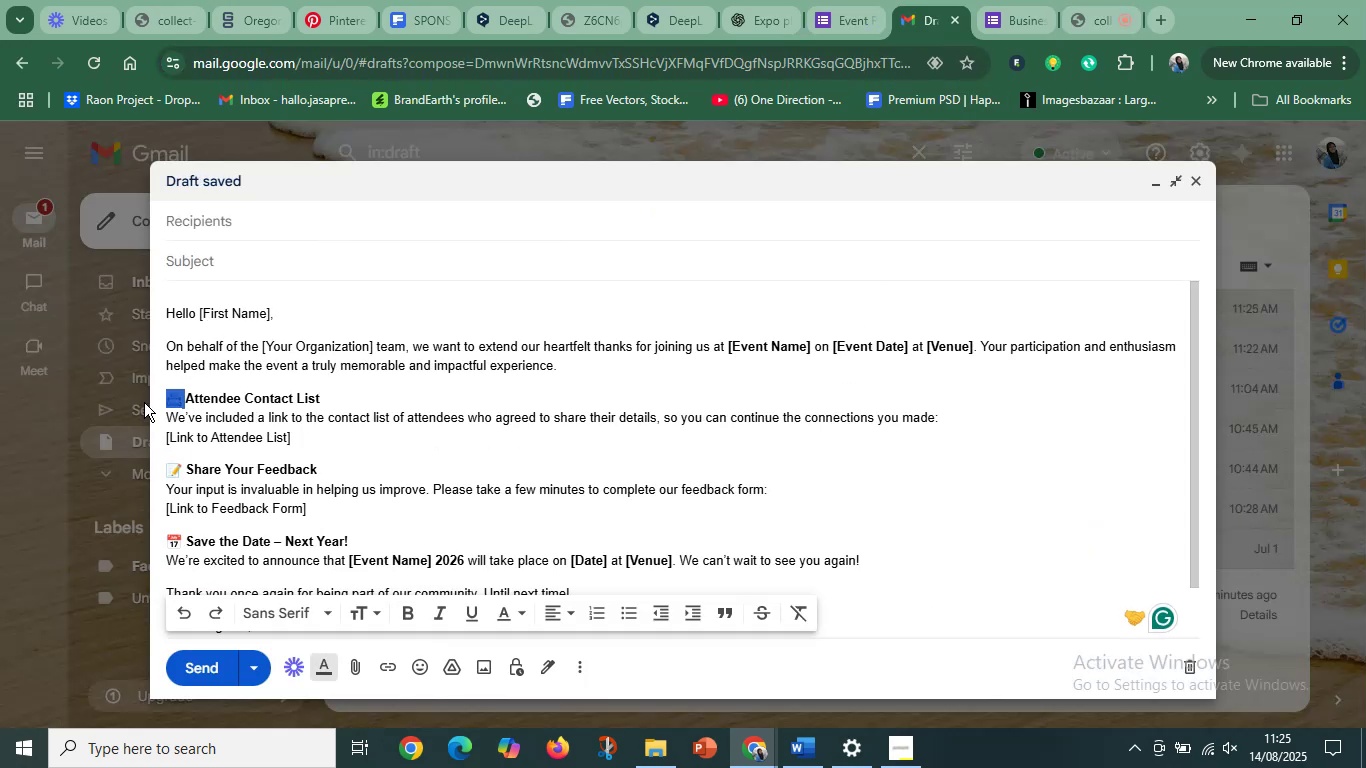 
key(Backspace)
 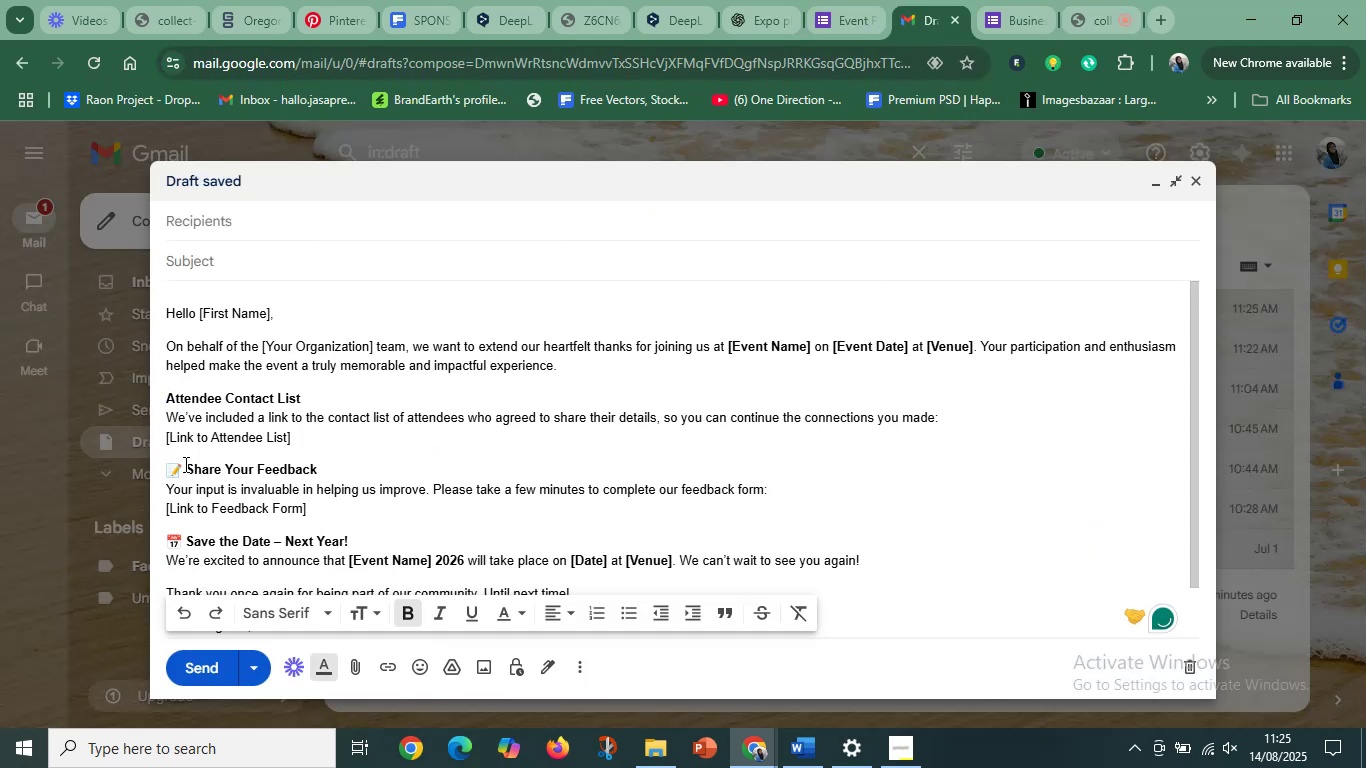 
key(Backspace)
 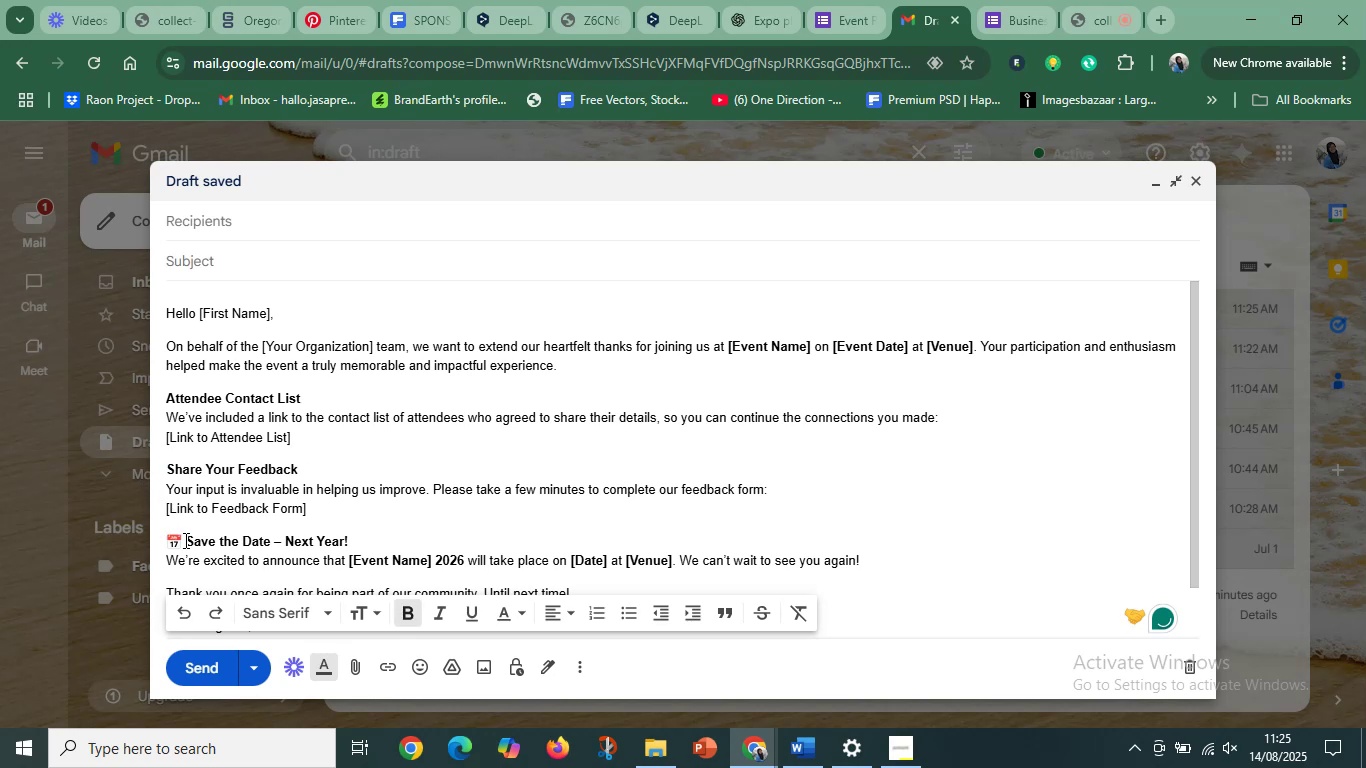 
key(Backspace)
 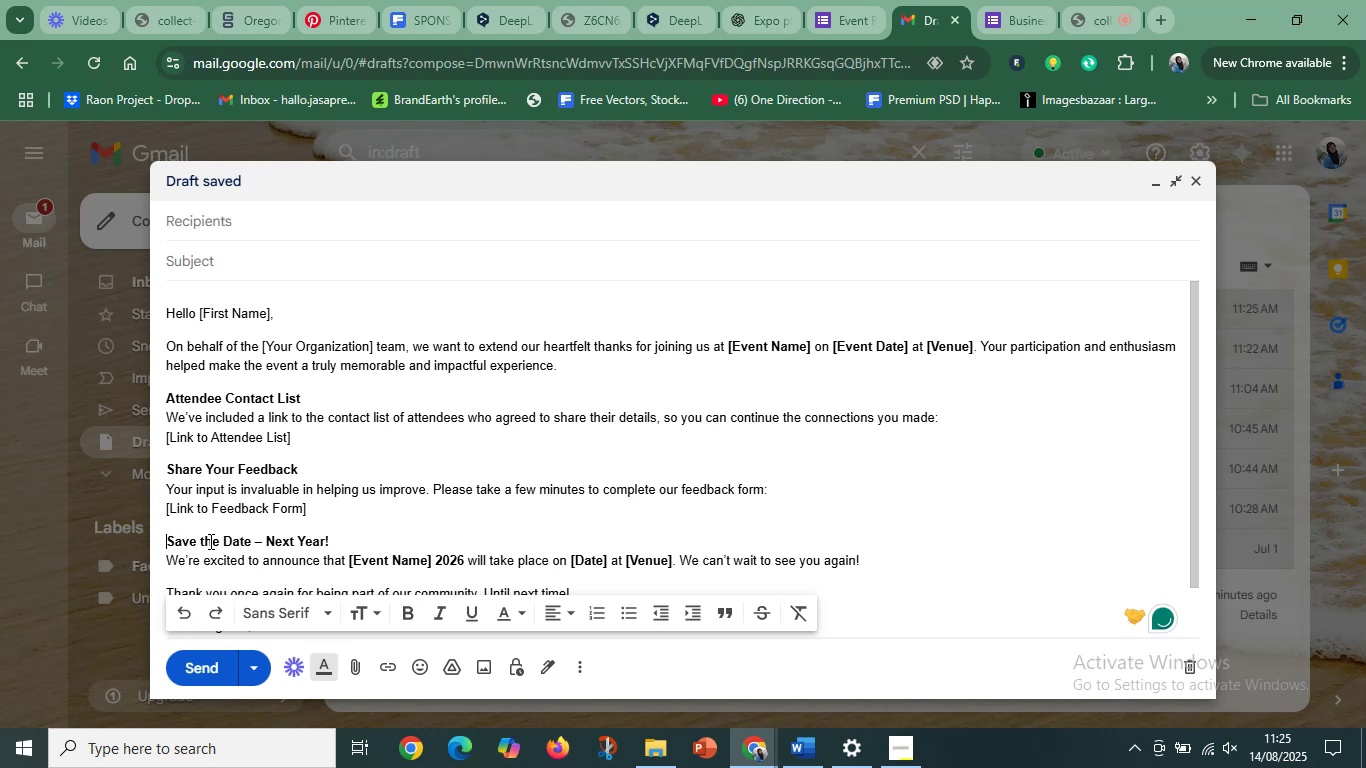 
scroll: coordinate [218, 541], scroll_direction: down, amount: 2.0
 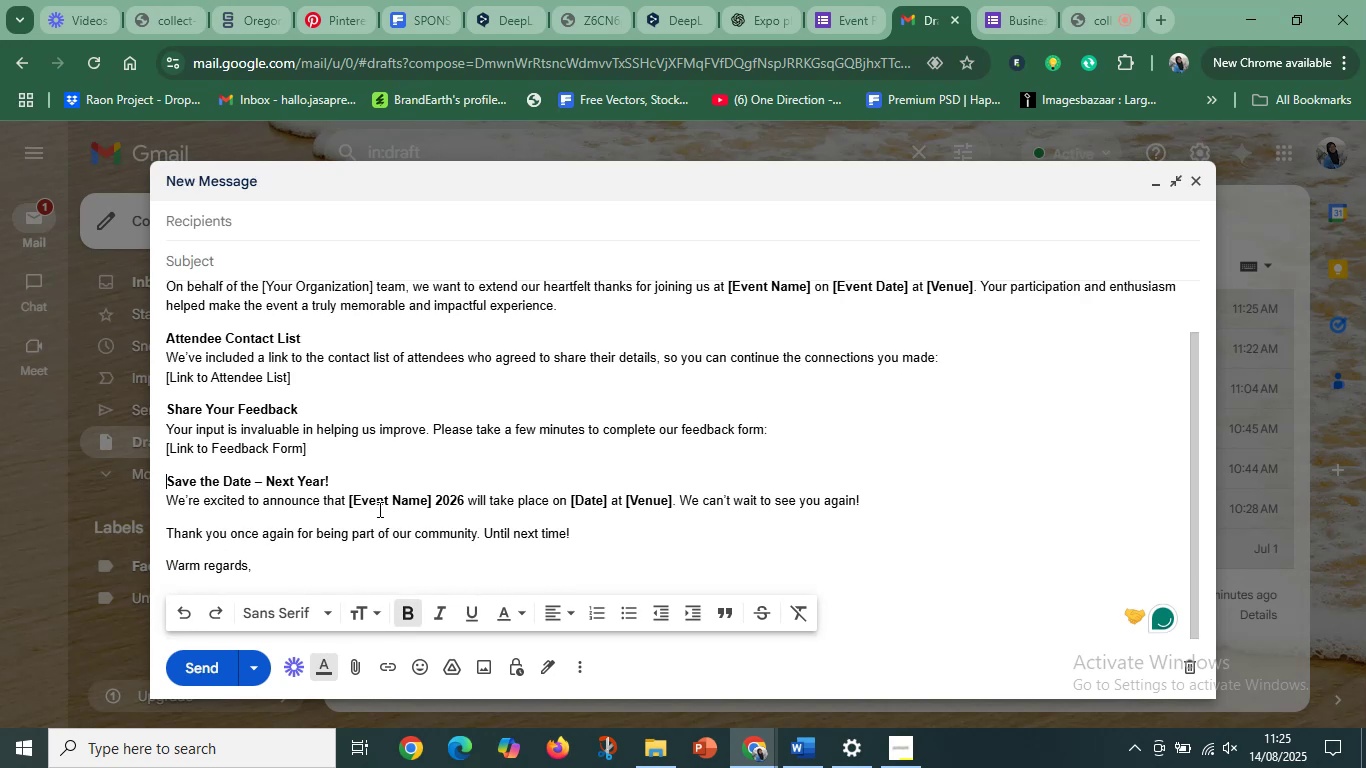 
left_click([385, 507])
 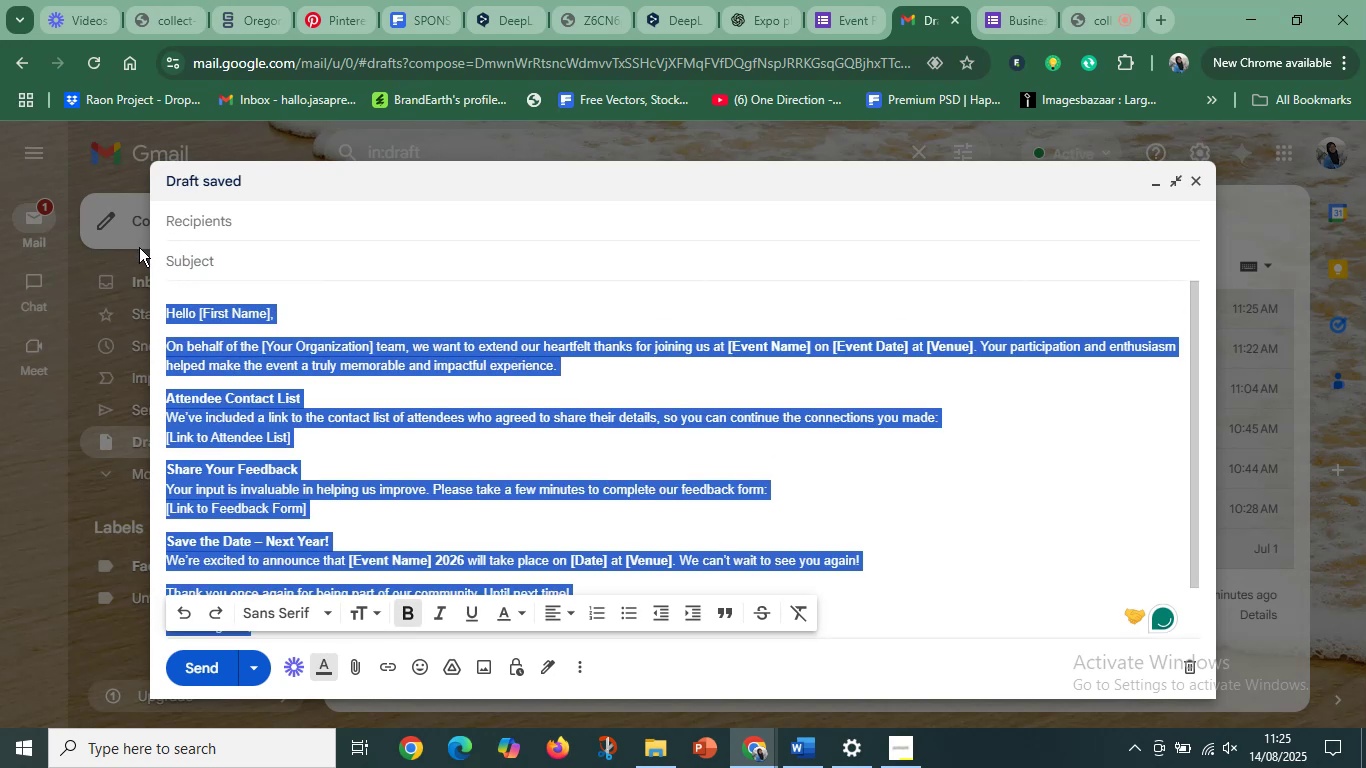 
key(Control+C)
 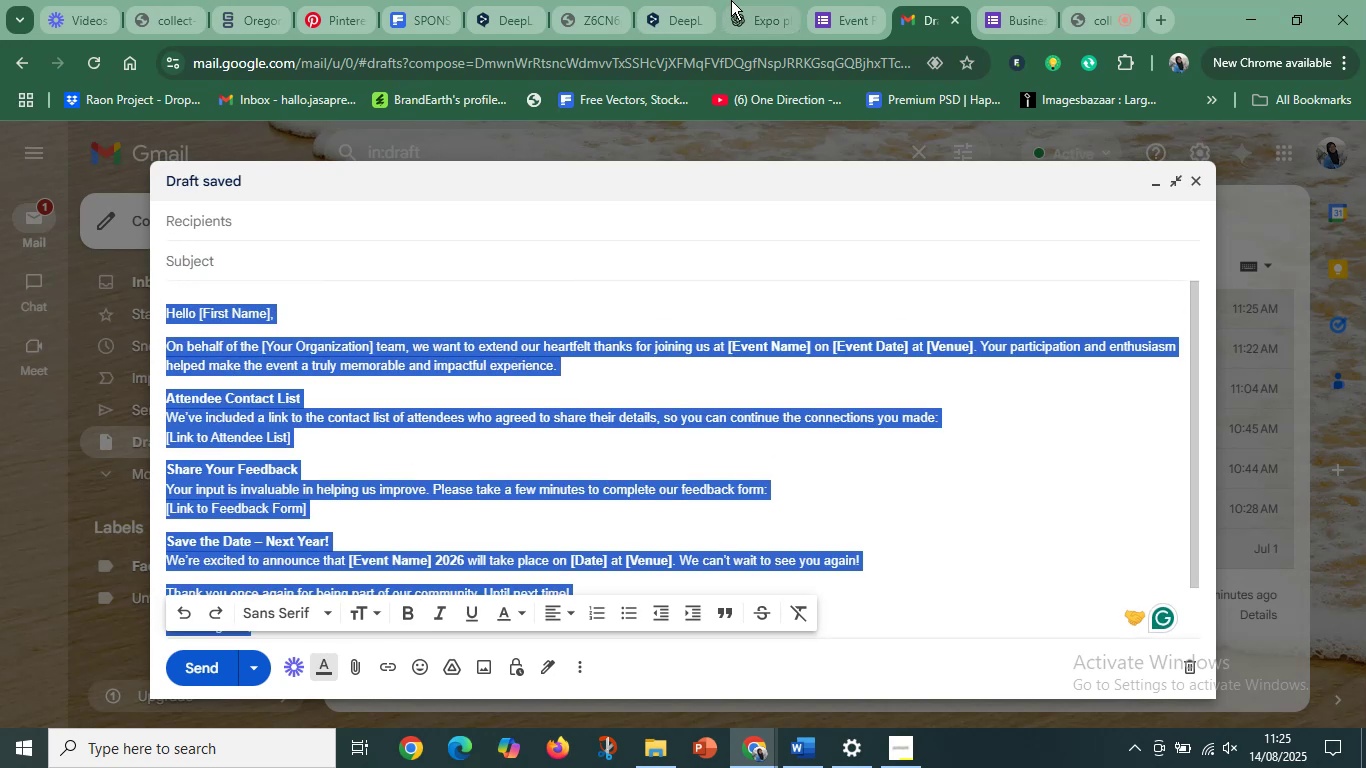 
left_click([755, 0])
 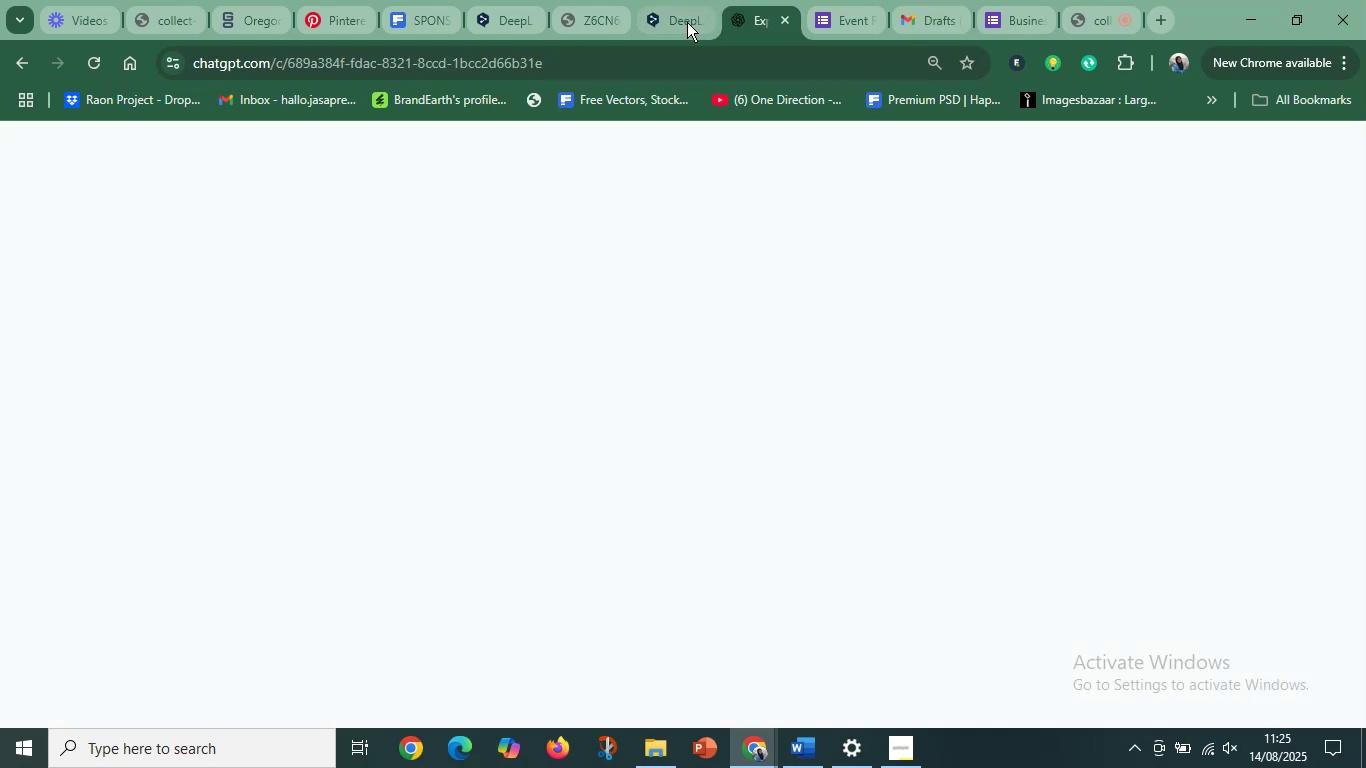 
left_click([677, 20])
 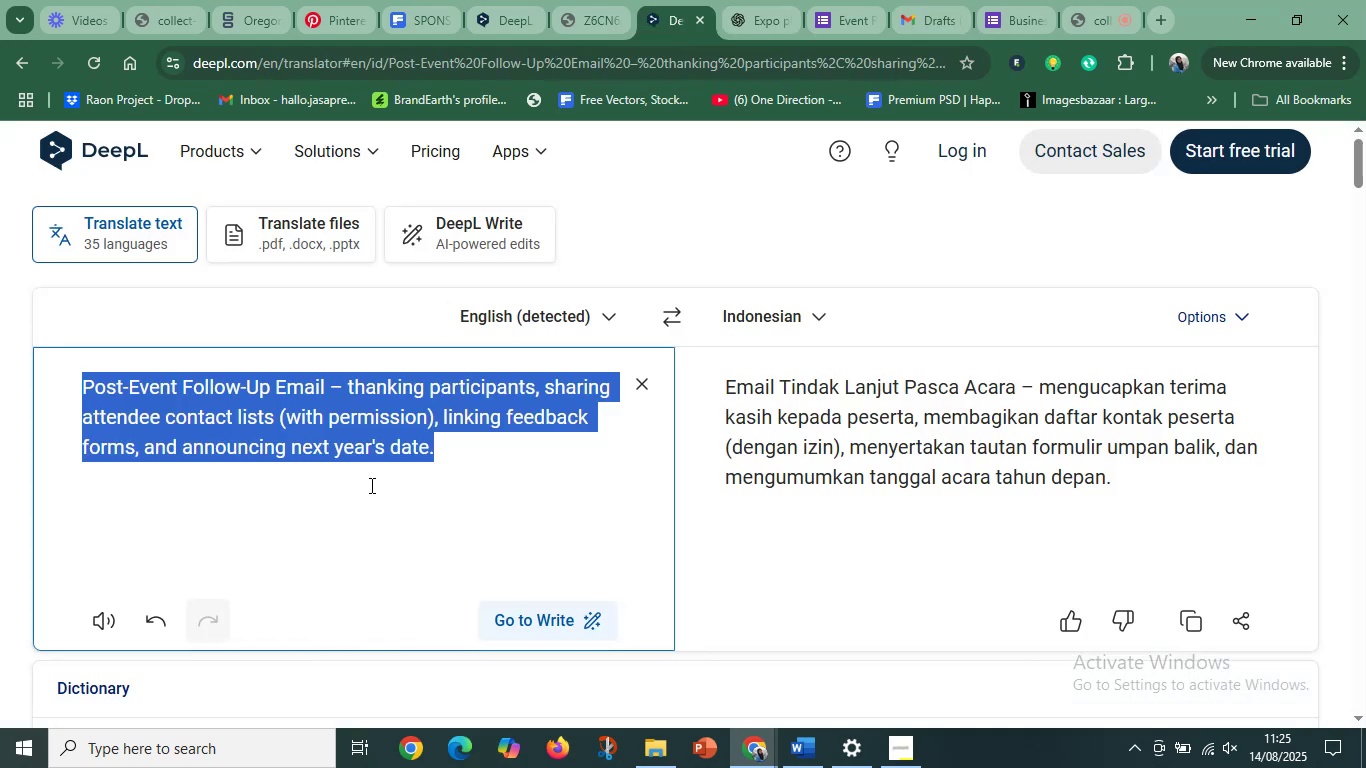 
key(Control+V)
 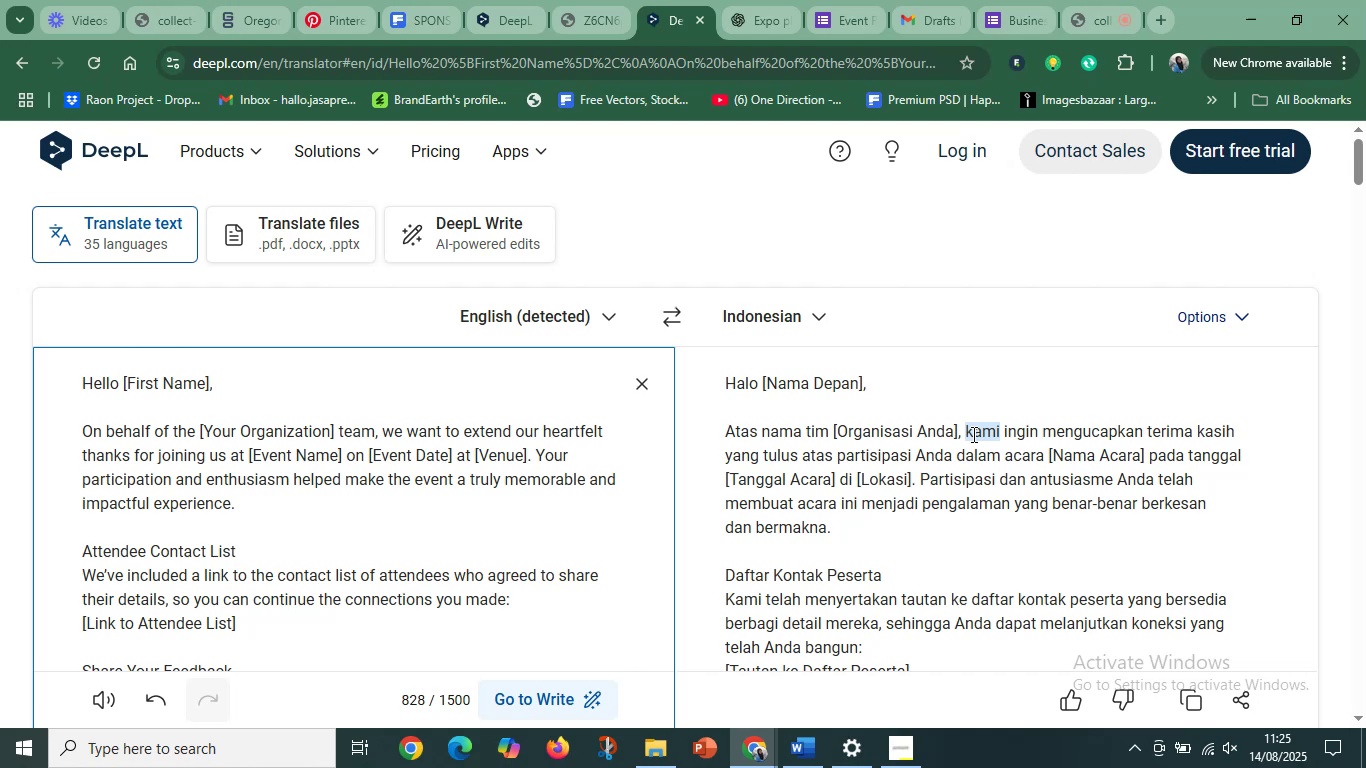 
wait(15.66)
 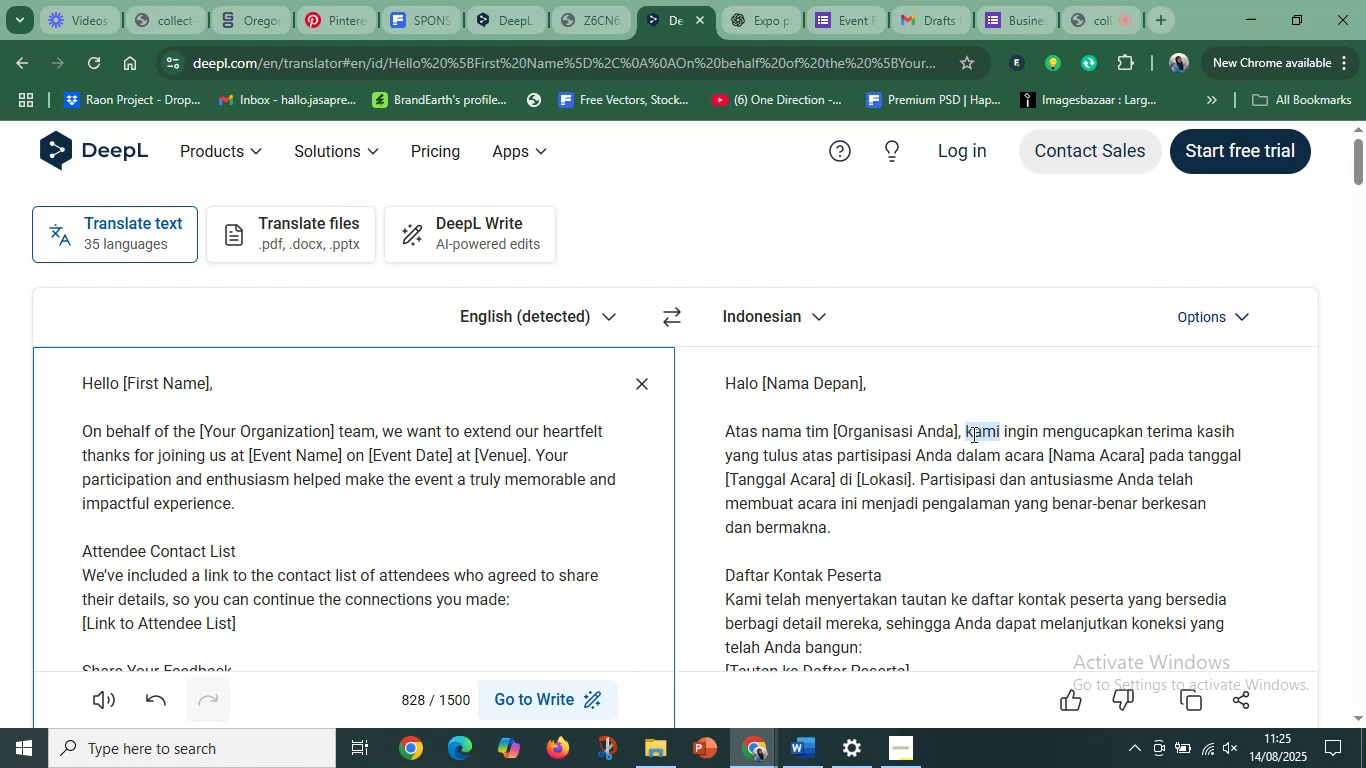 
scroll: coordinate [784, 594], scroll_direction: down, amount: 1.0
 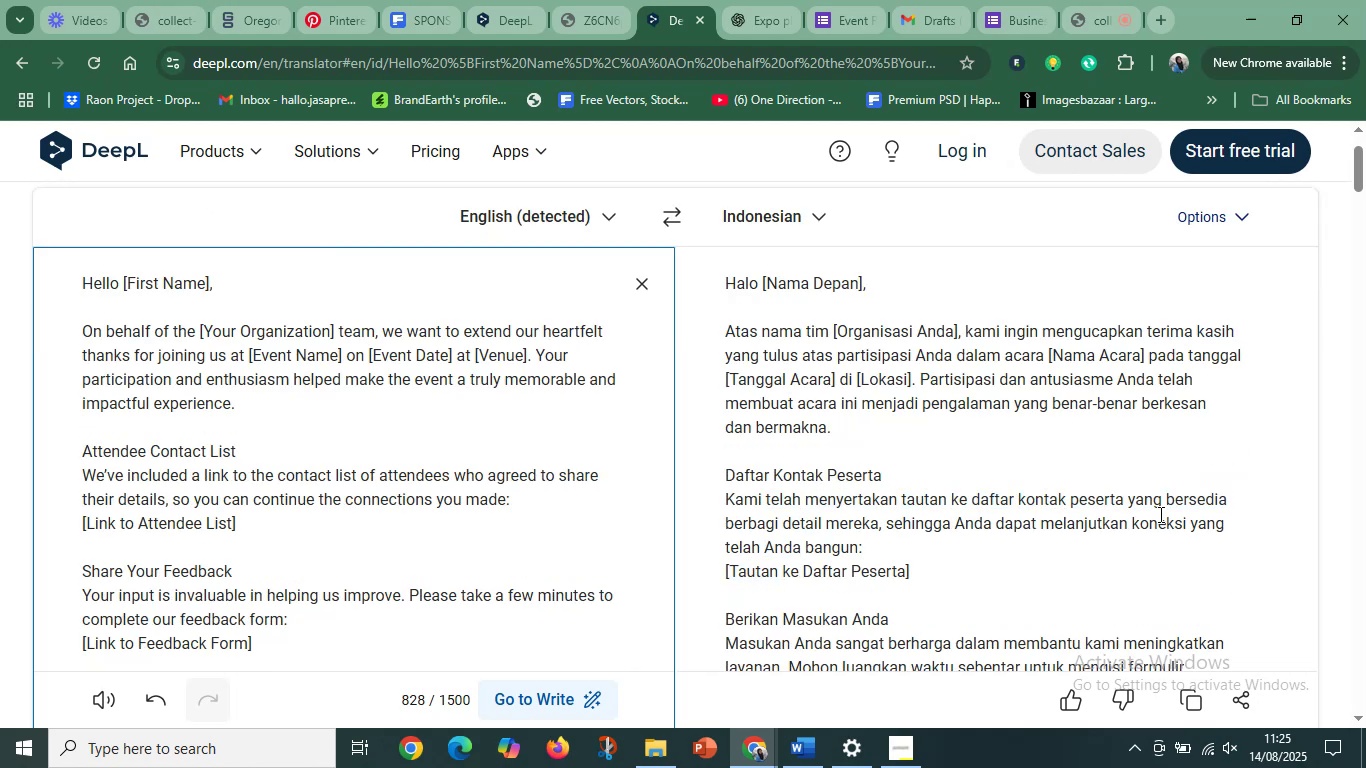 
wait(9.19)
 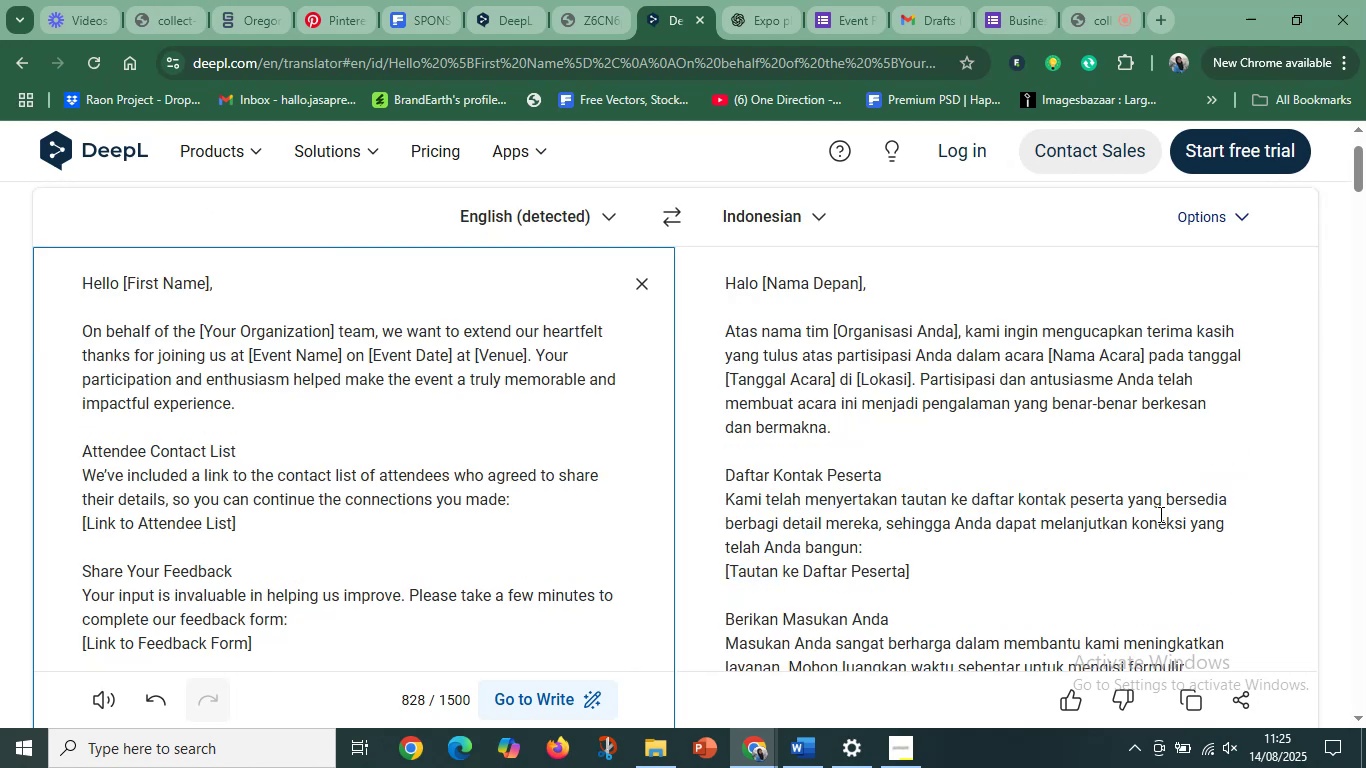 
scroll: coordinate [1024, 617], scroll_direction: down, amount: 2.0
 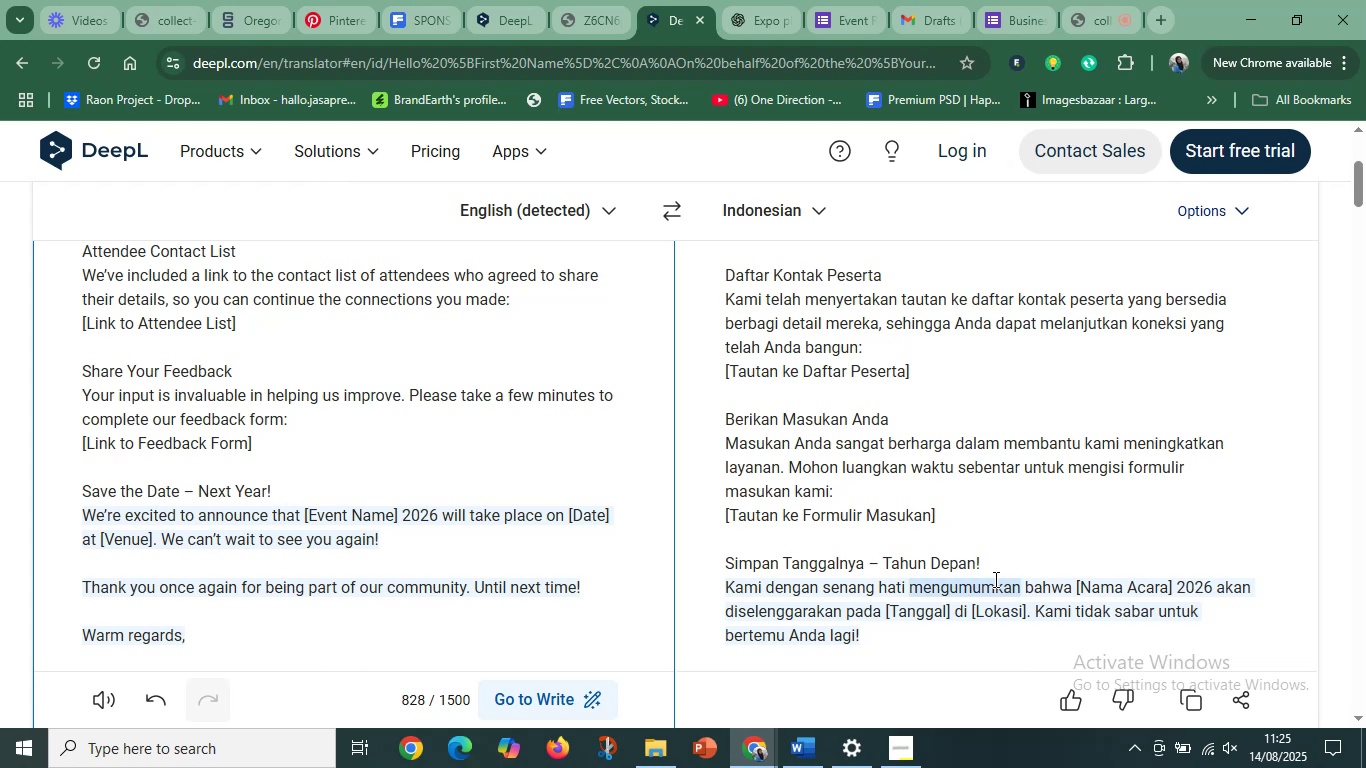 
left_click([1007, 569])
 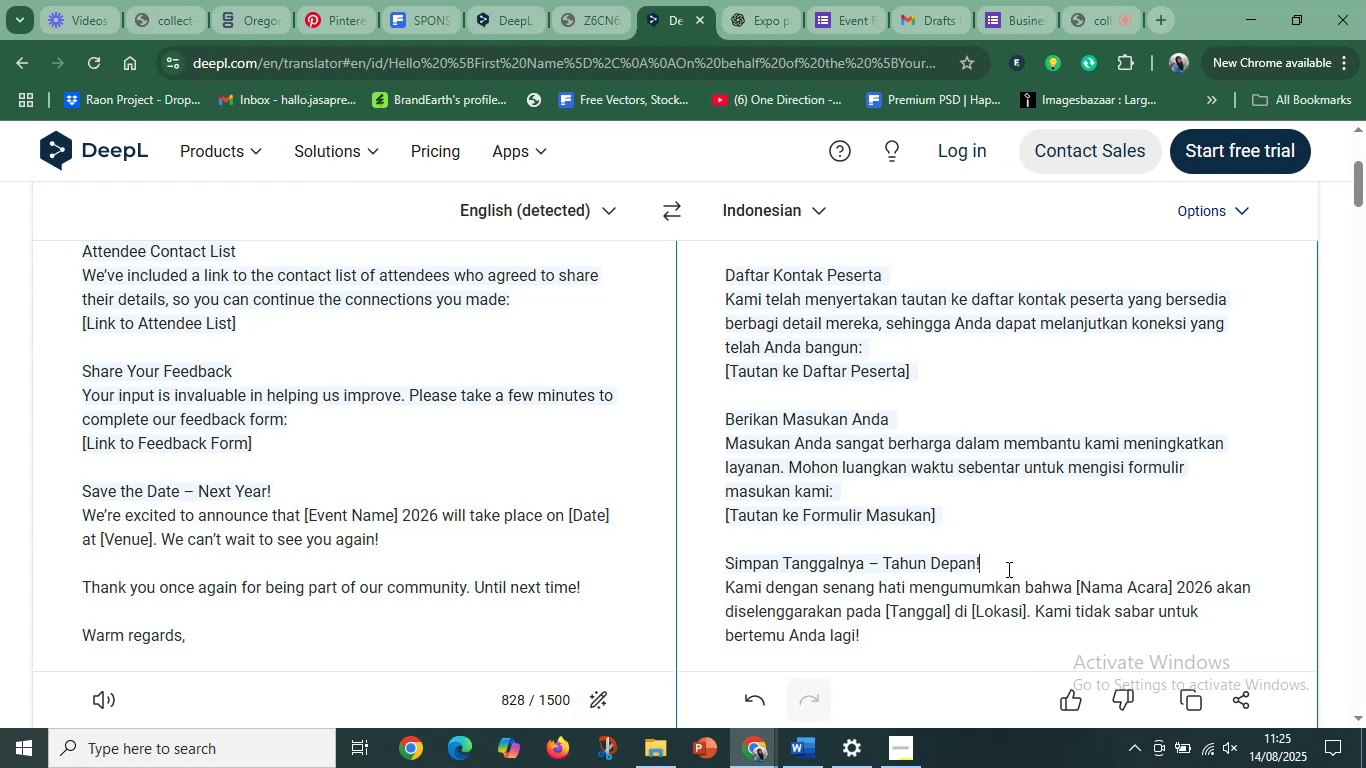 
scroll: coordinate [1007, 569], scroll_direction: down, amount: 1.0
 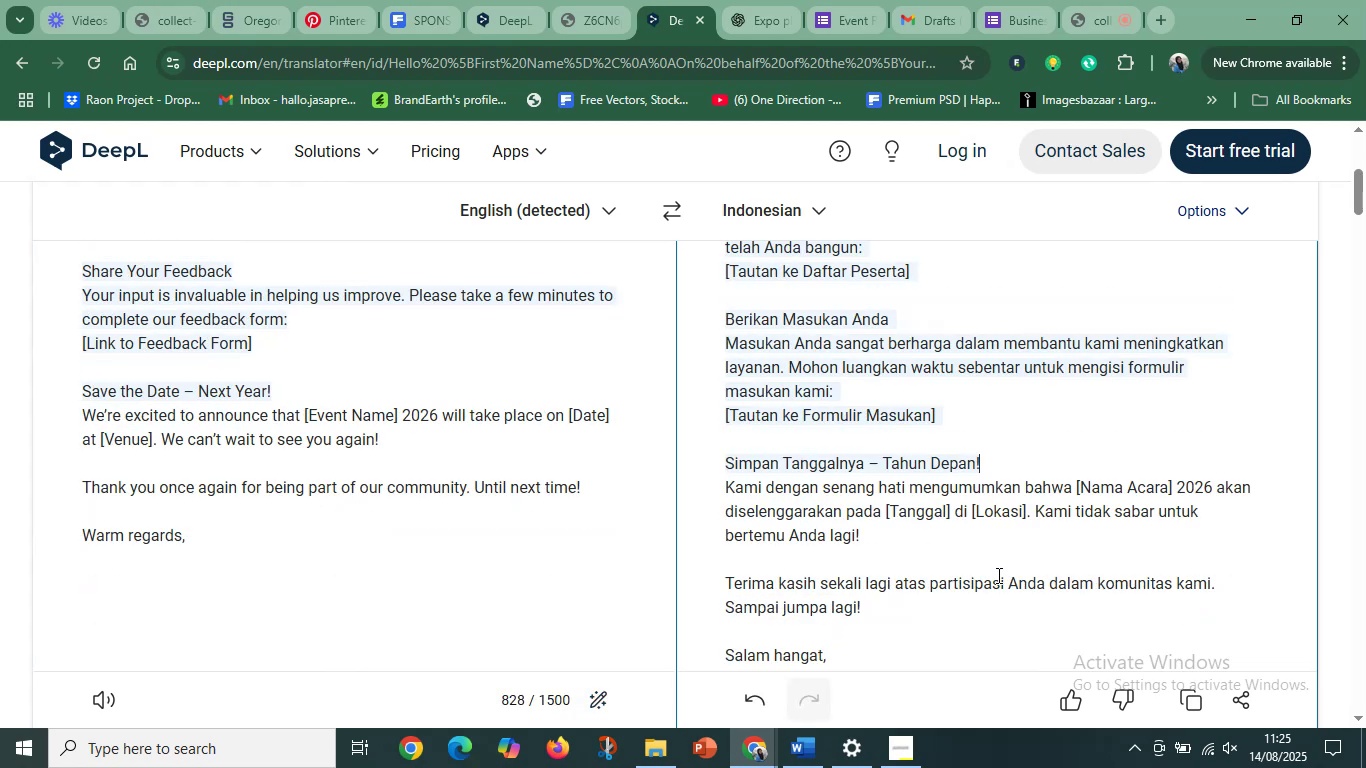 
scroll: coordinate [352, 456], scroll_direction: up, amount: 7.0
 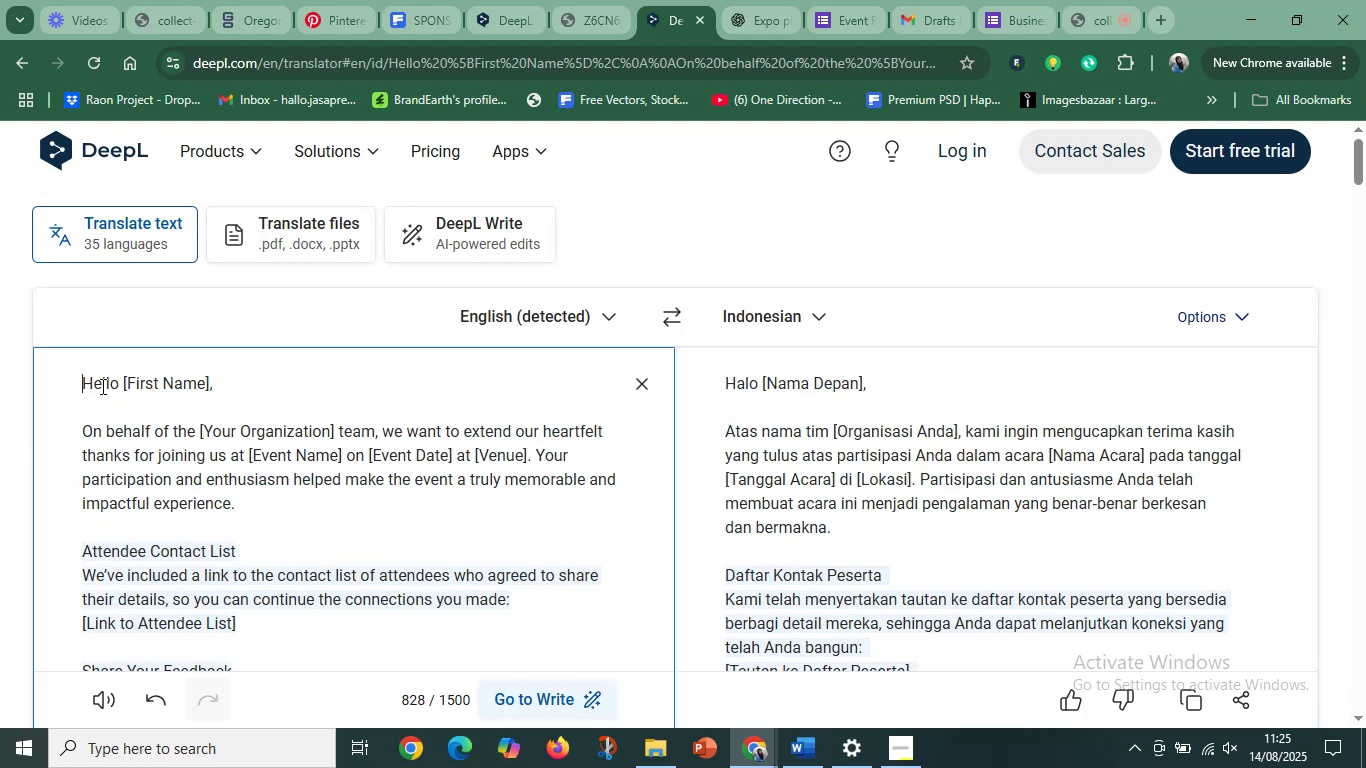 
scroll: coordinate [428, 497], scroll_direction: down, amount: 5.0
 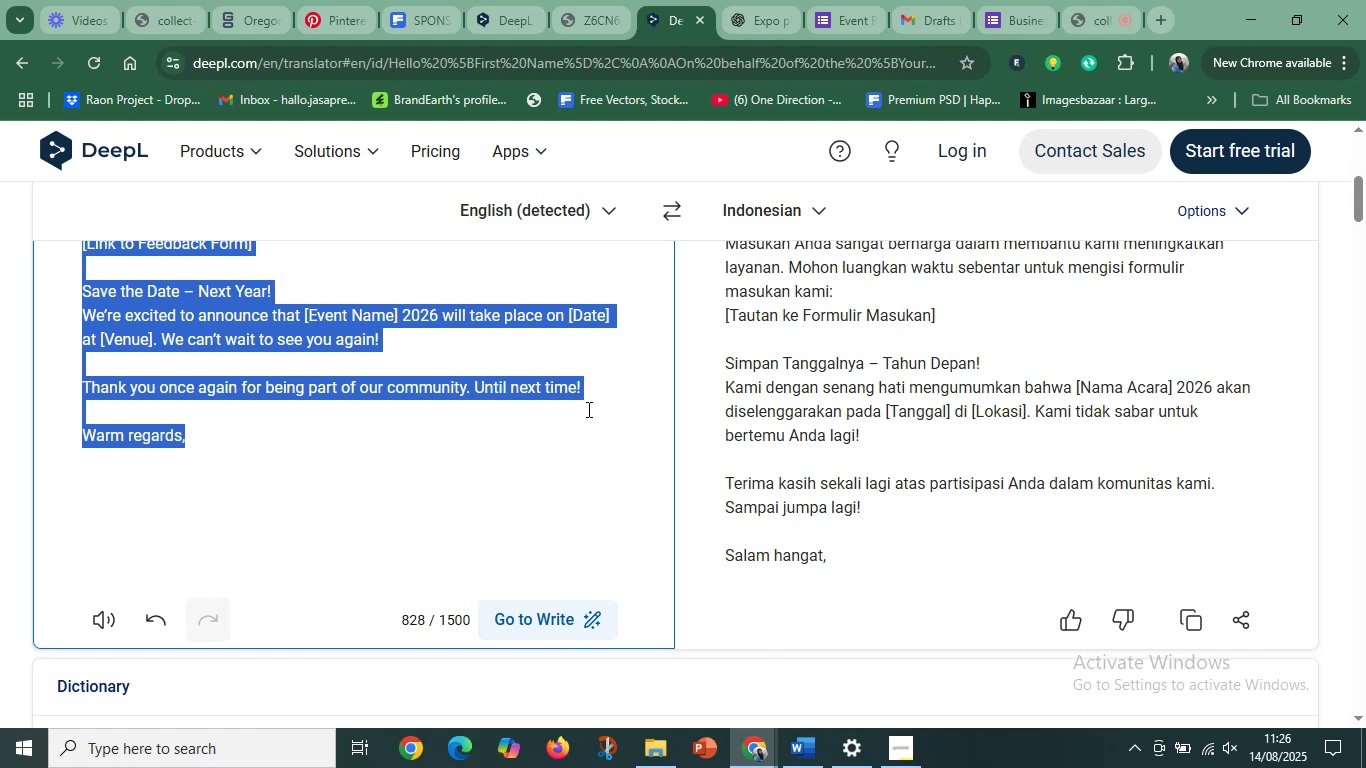 
left_click([1254, 0])
 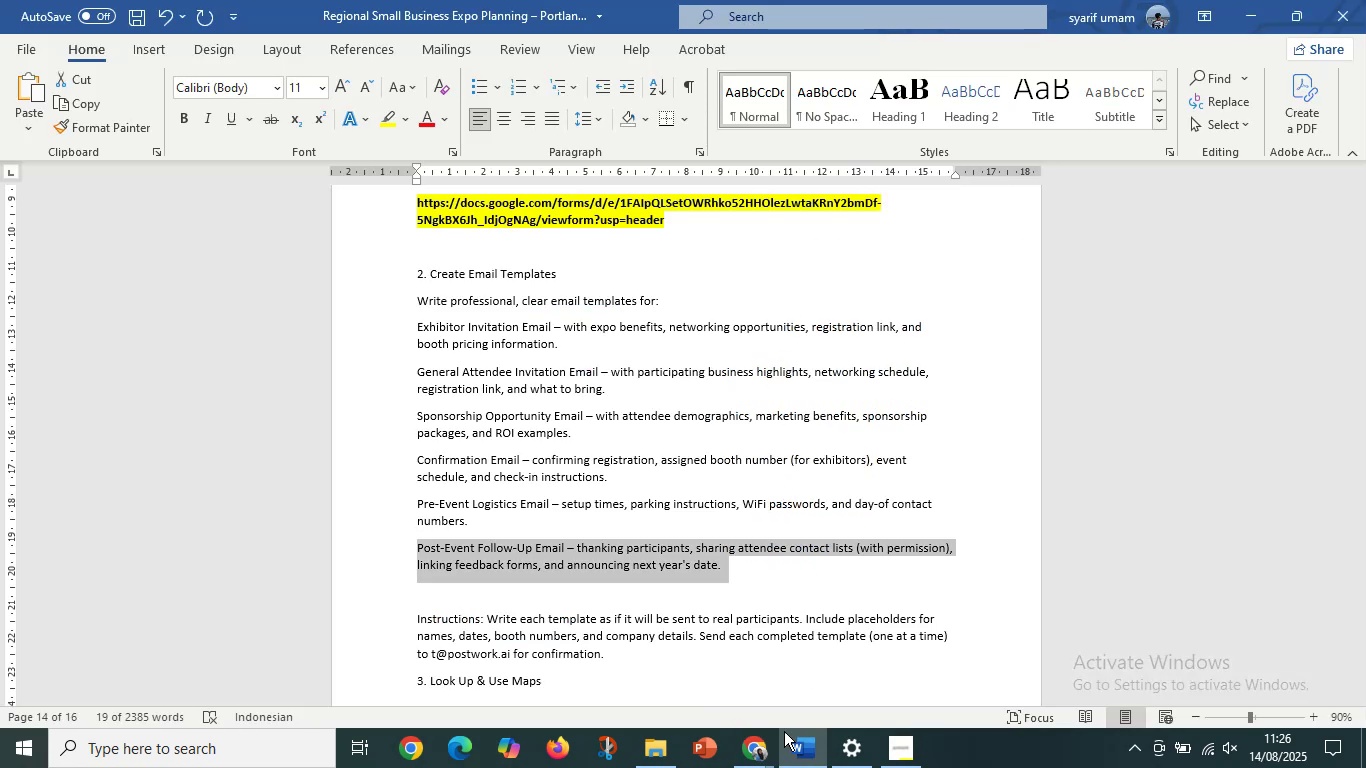 
left_click([739, 765])
 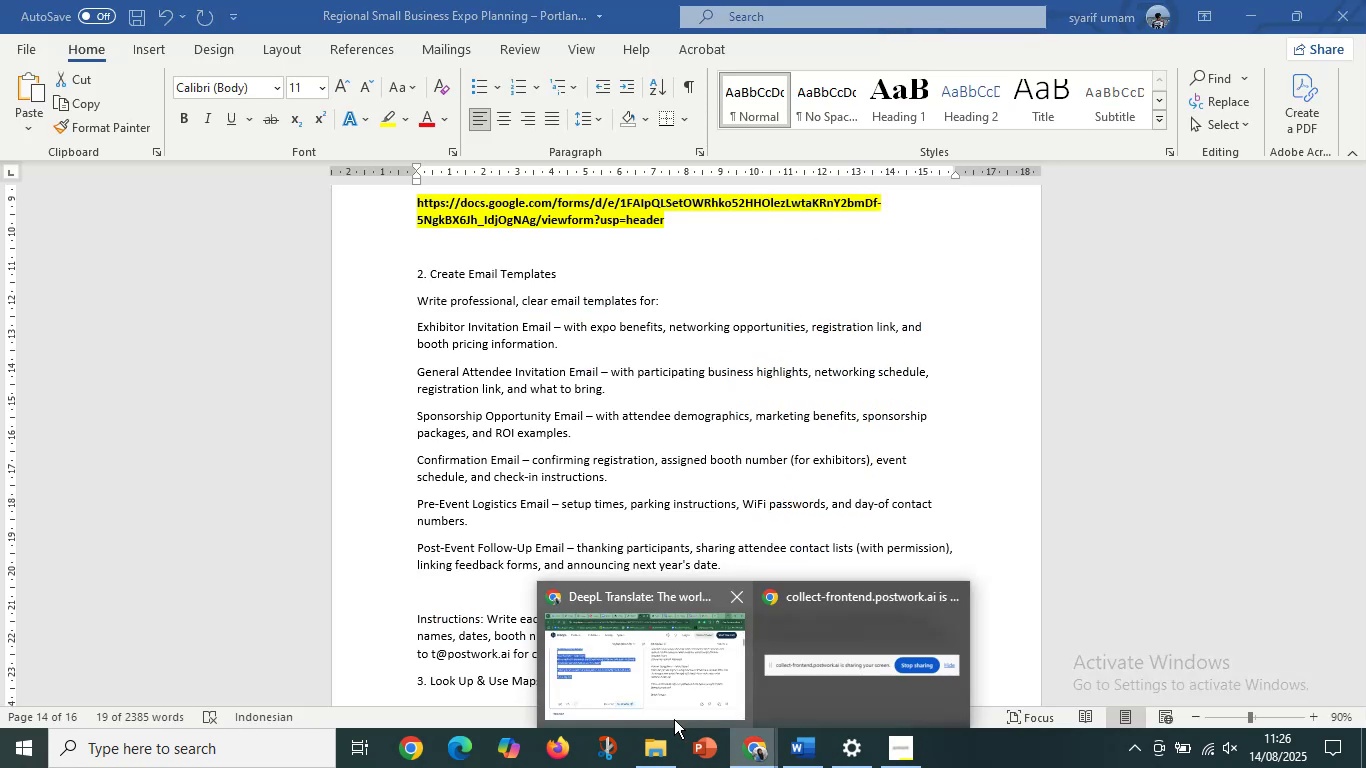 
left_click([669, 718])
 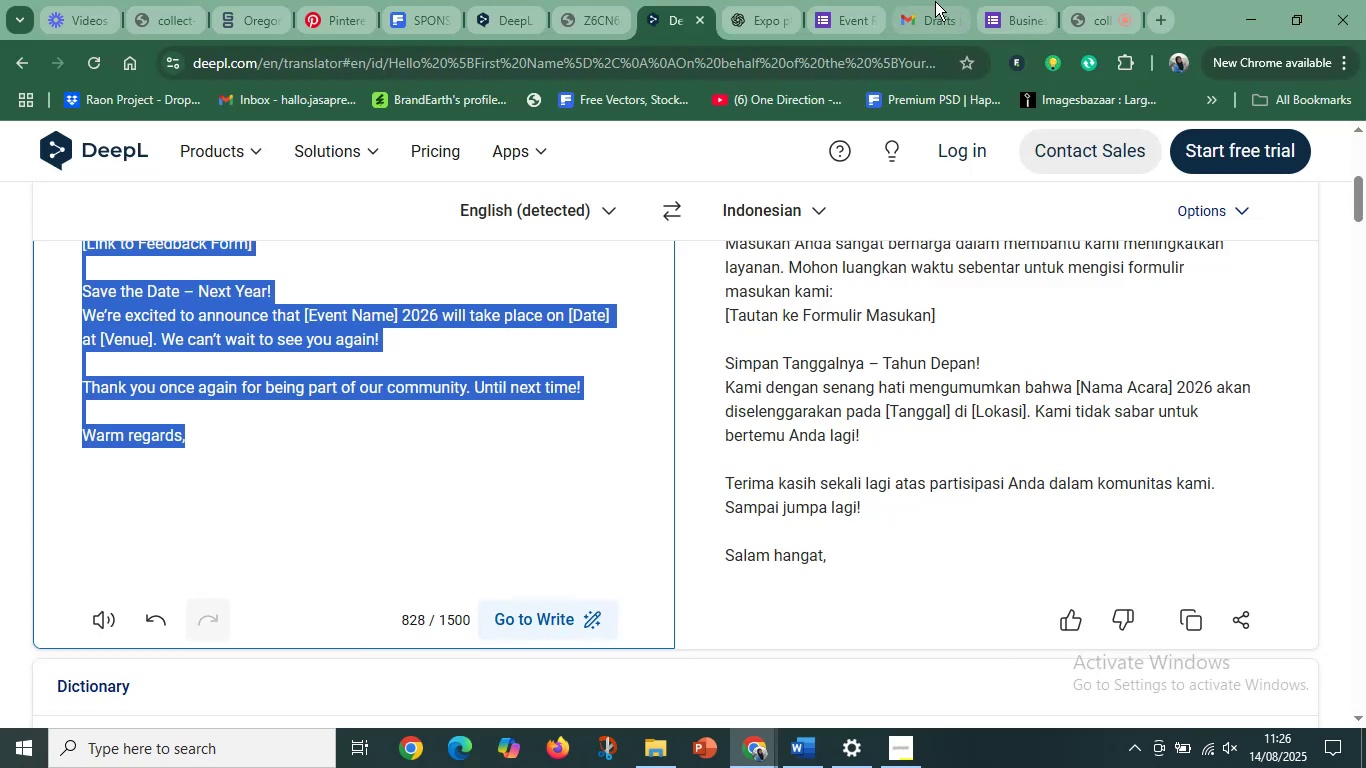 
left_click([925, 2])
 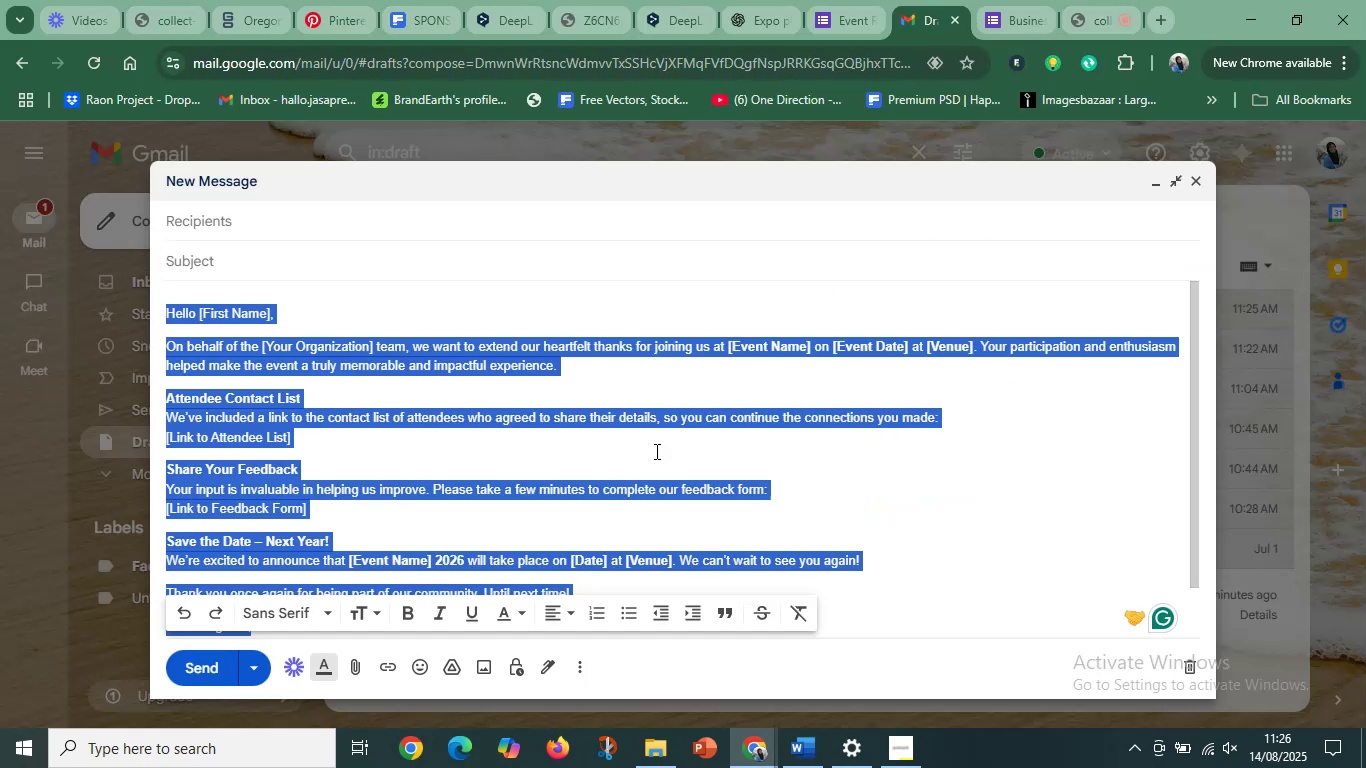 
left_click([364, 414])
 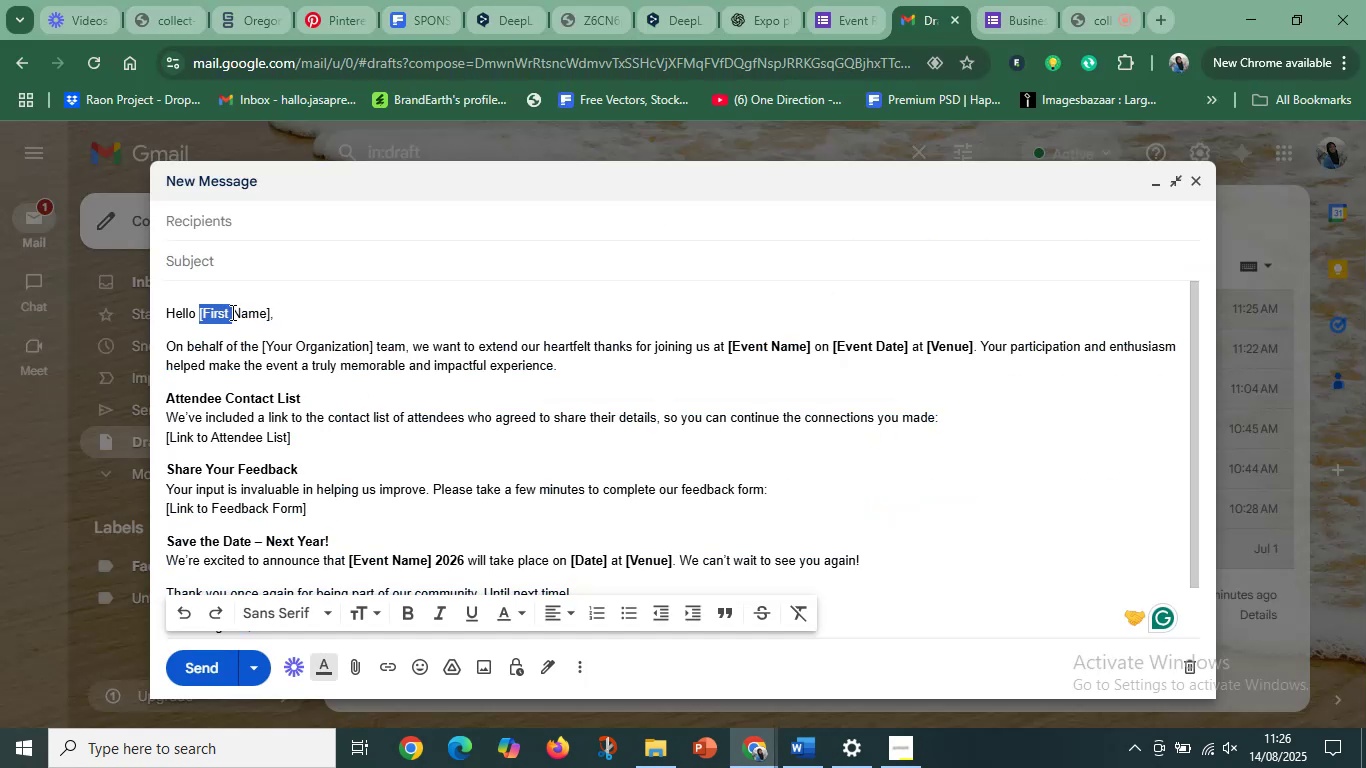 
left_click([228, 313])
 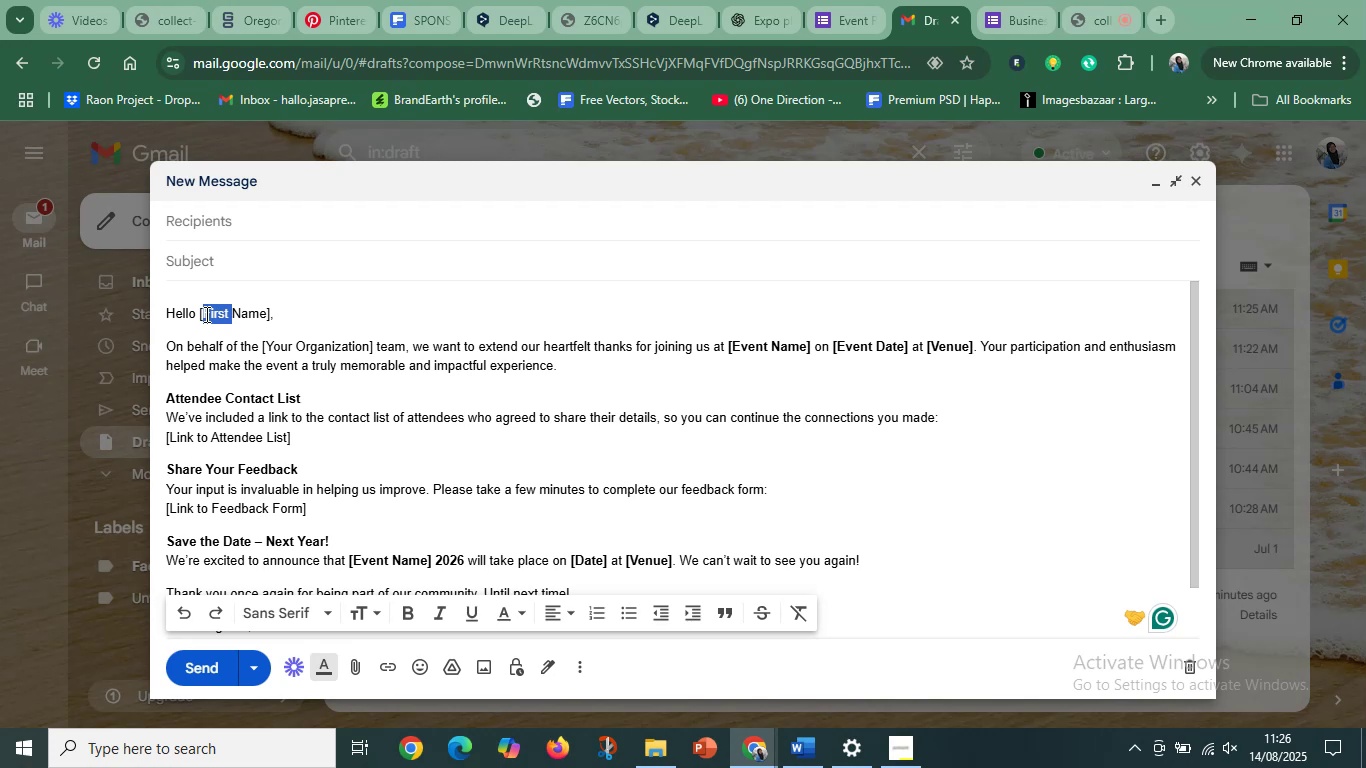 
key(Backspace)
 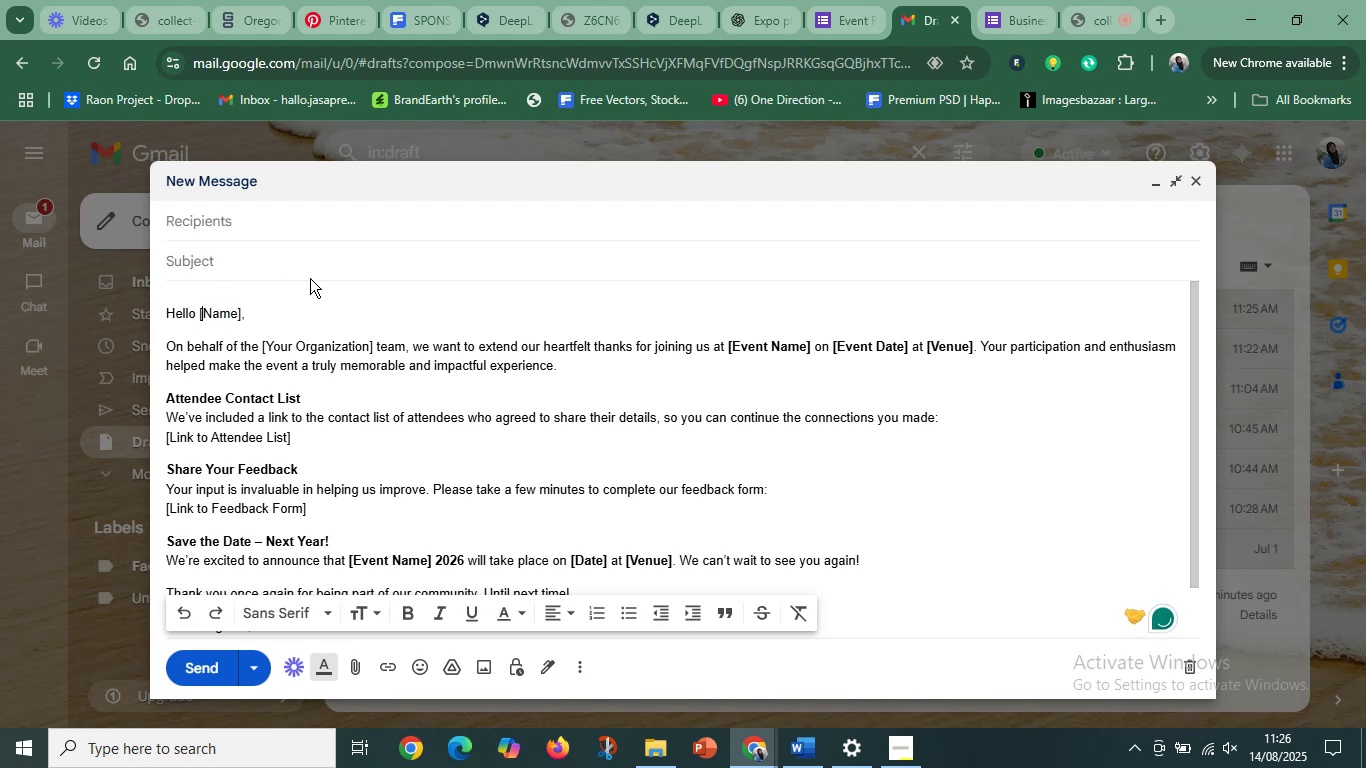 
left_click([275, 307])
 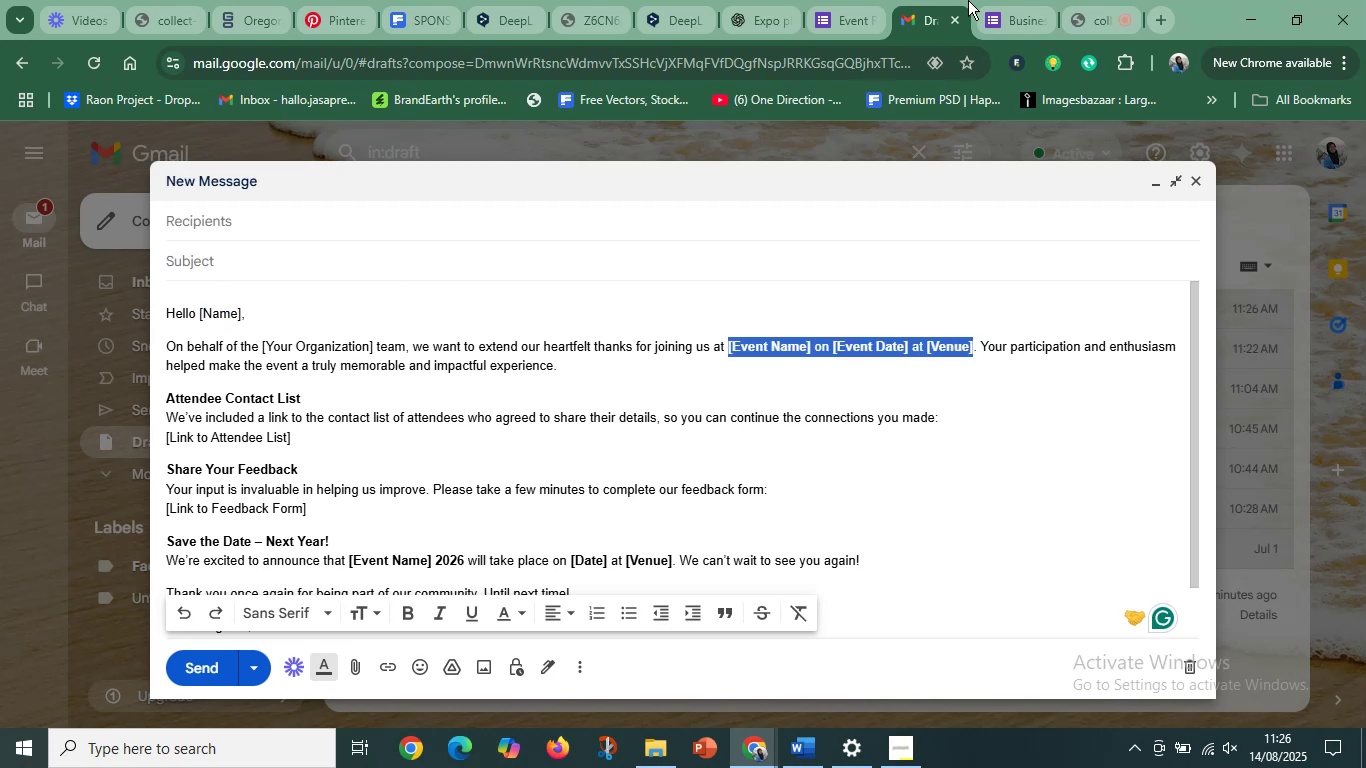 
wait(7.49)
 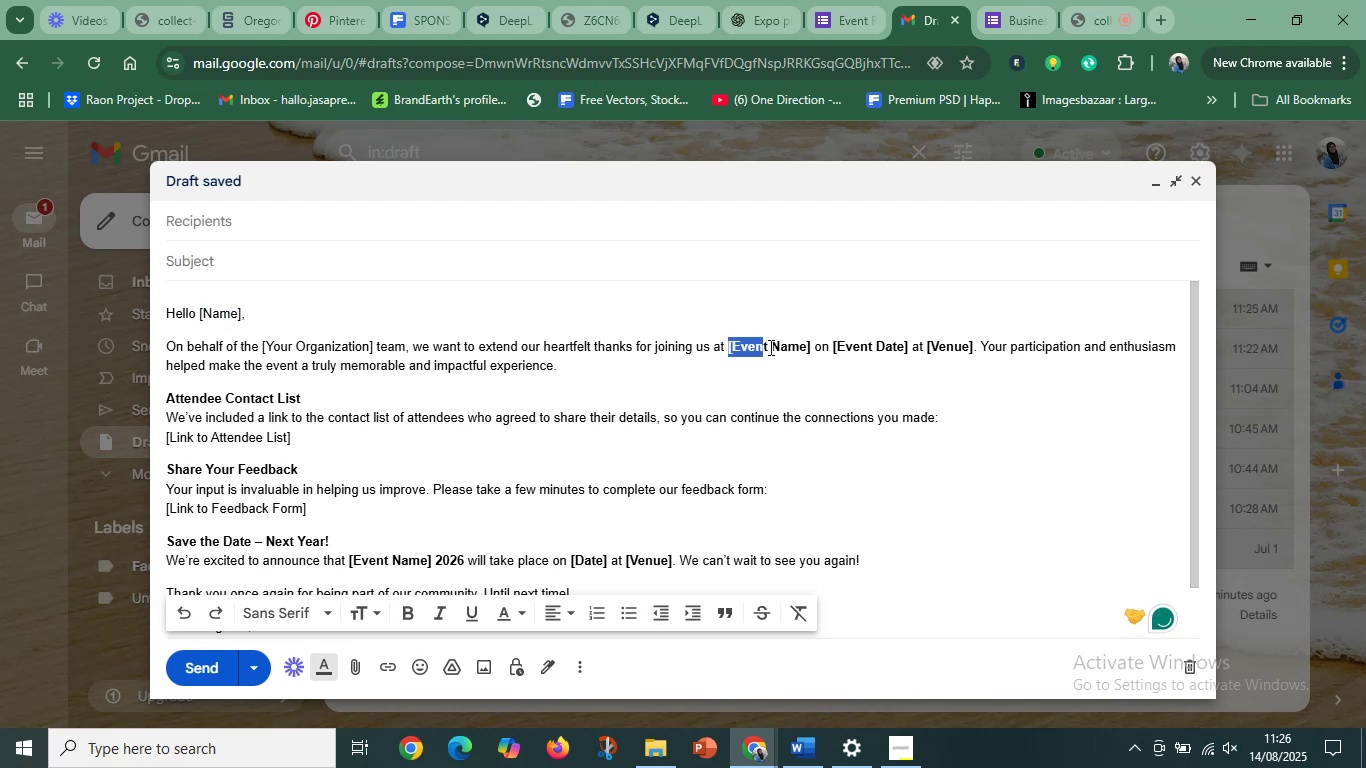 
left_click([551, 345])
 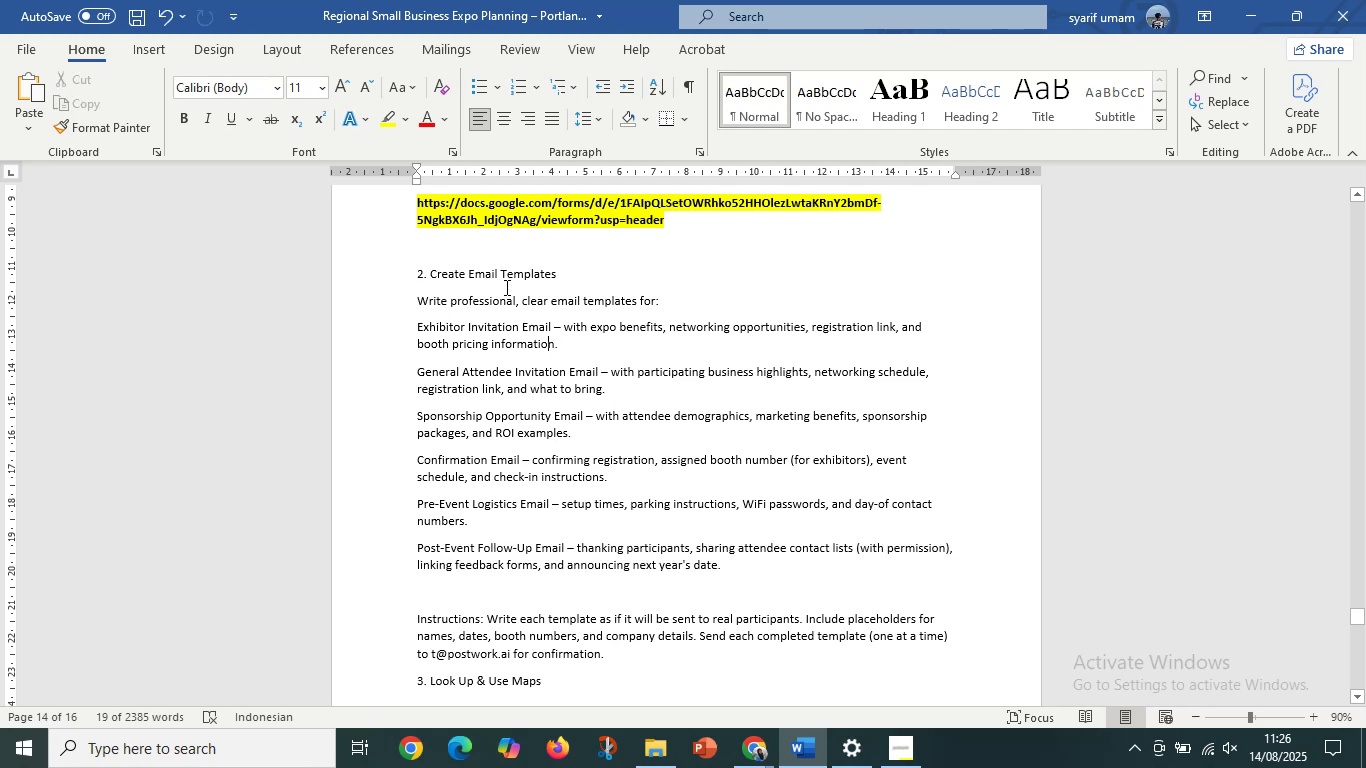 
scroll: coordinate [1137, 406], scroll_direction: up, amount: 16.0
 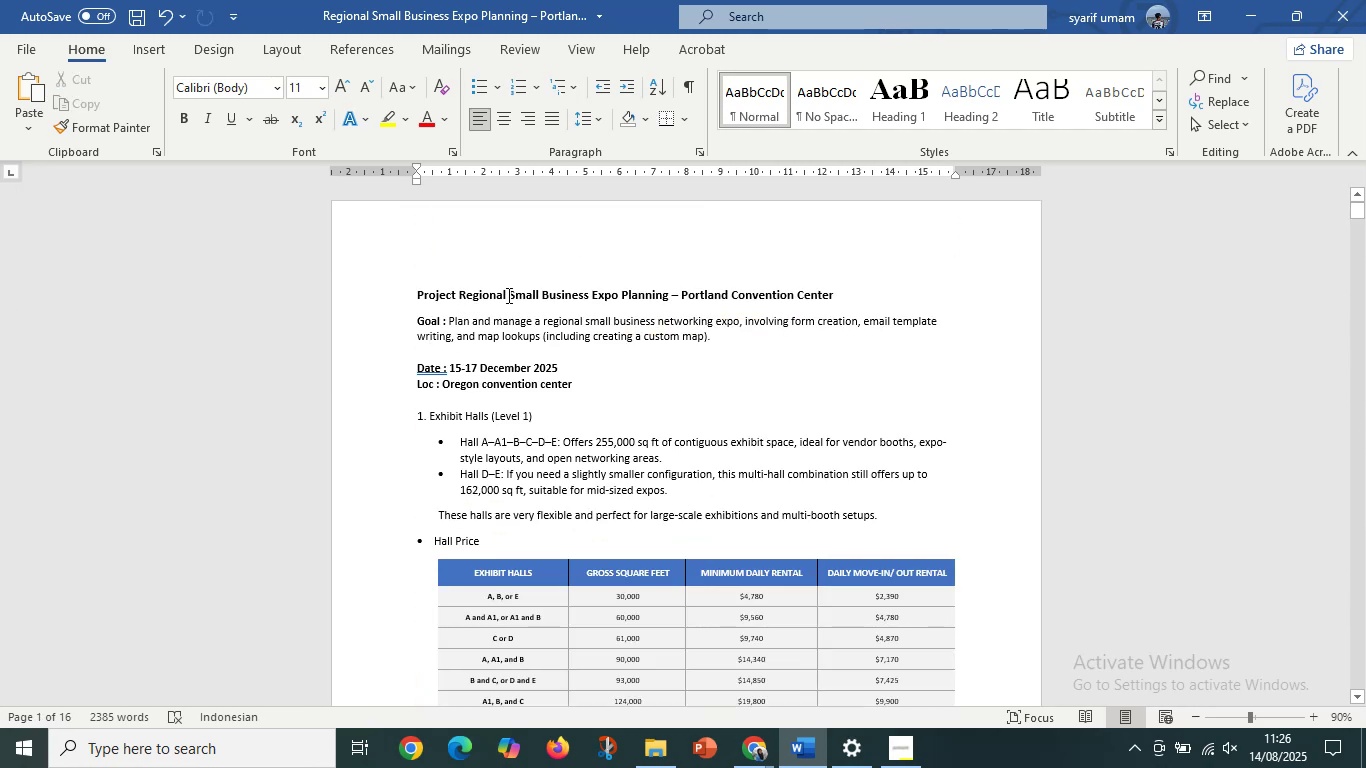 
wait(6.63)
 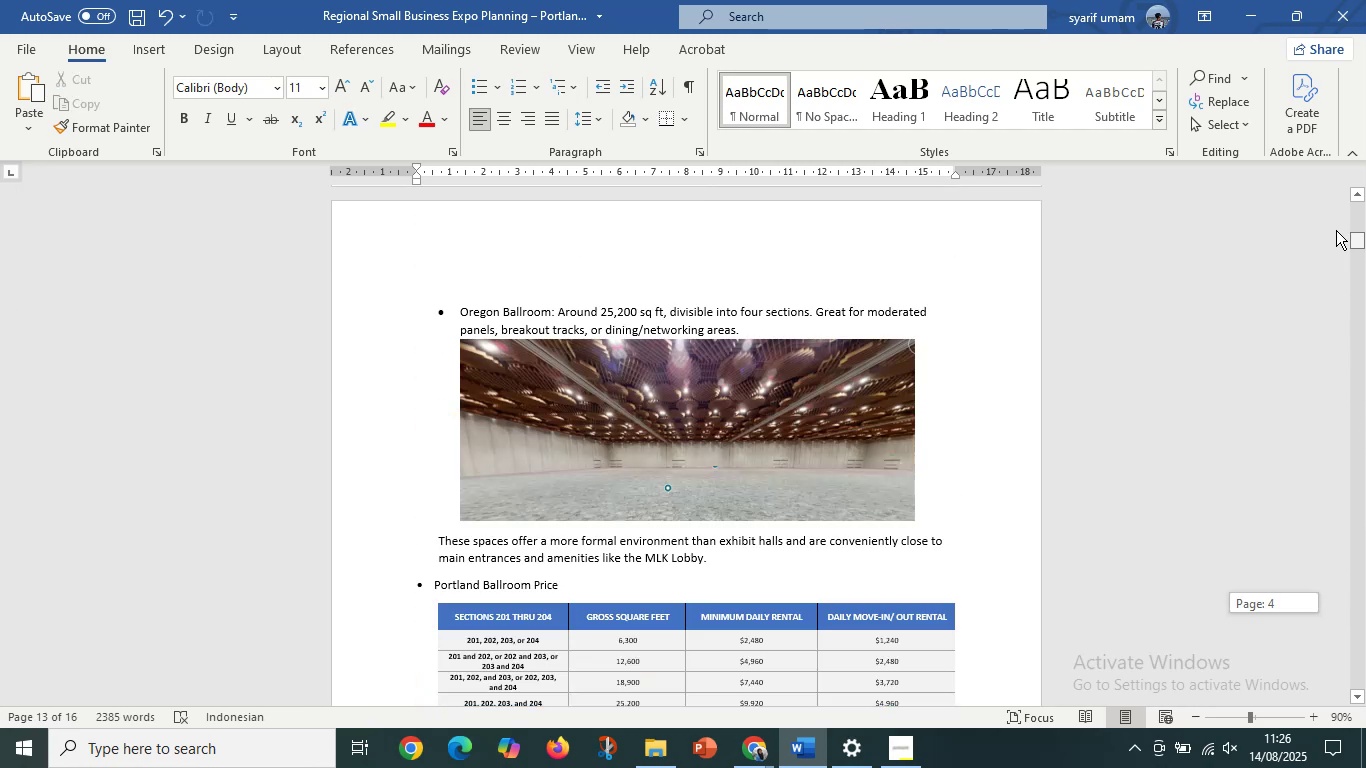 
left_click([671, 296])
 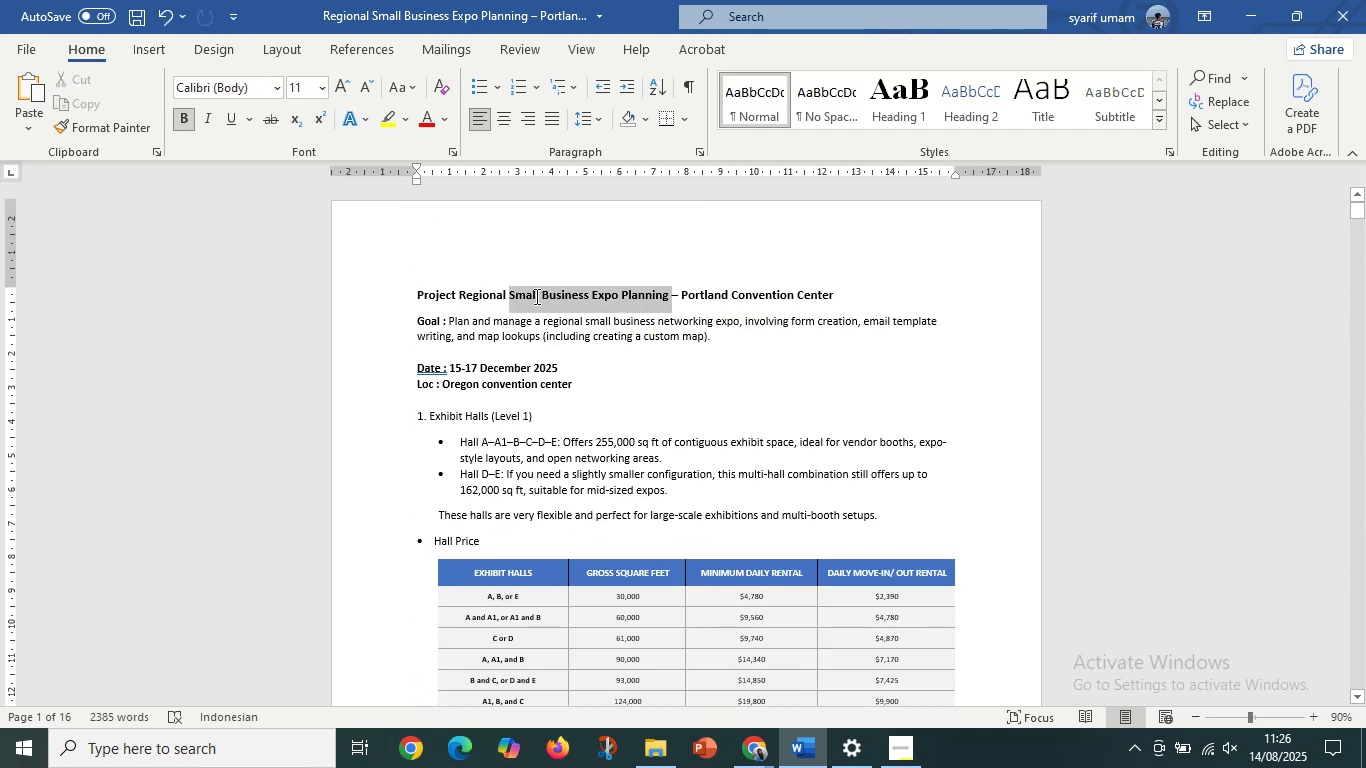 
key(Control+C)
 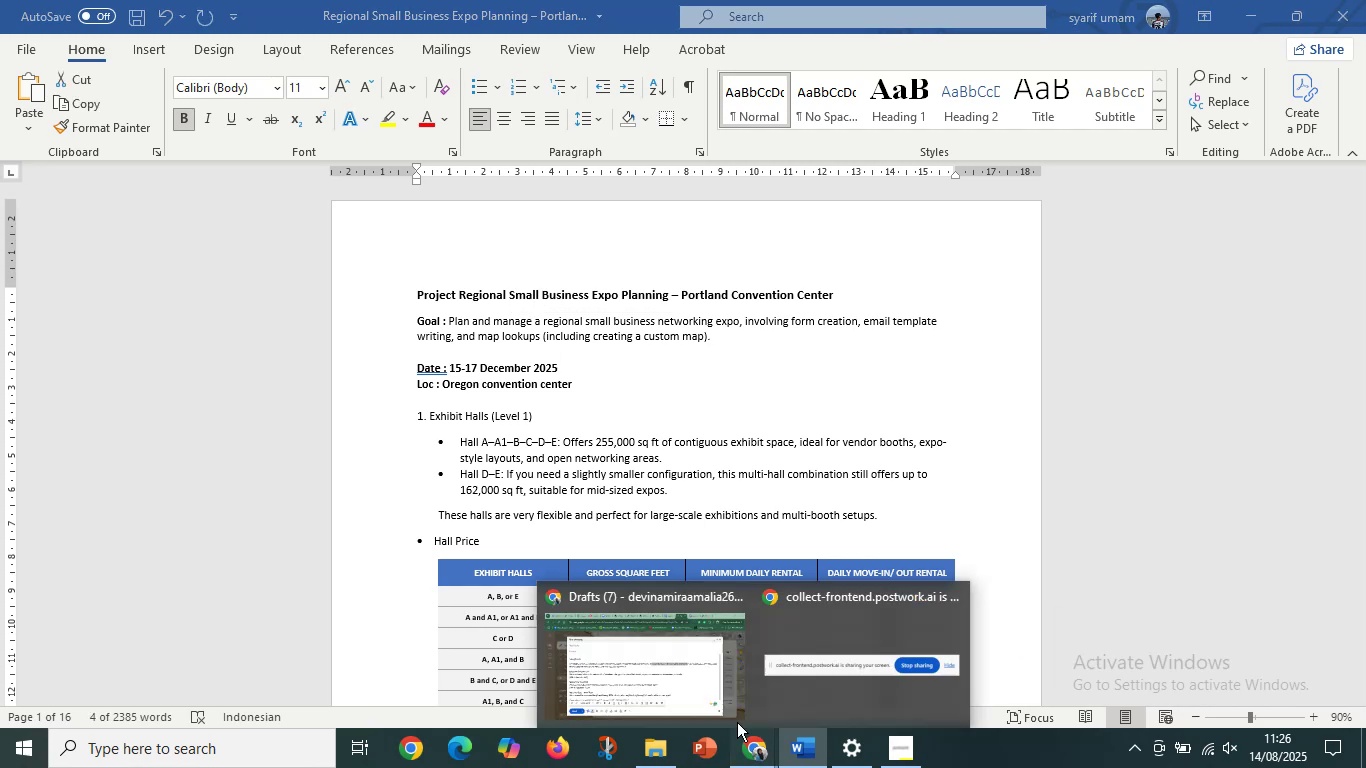 
left_click([651, 665])
 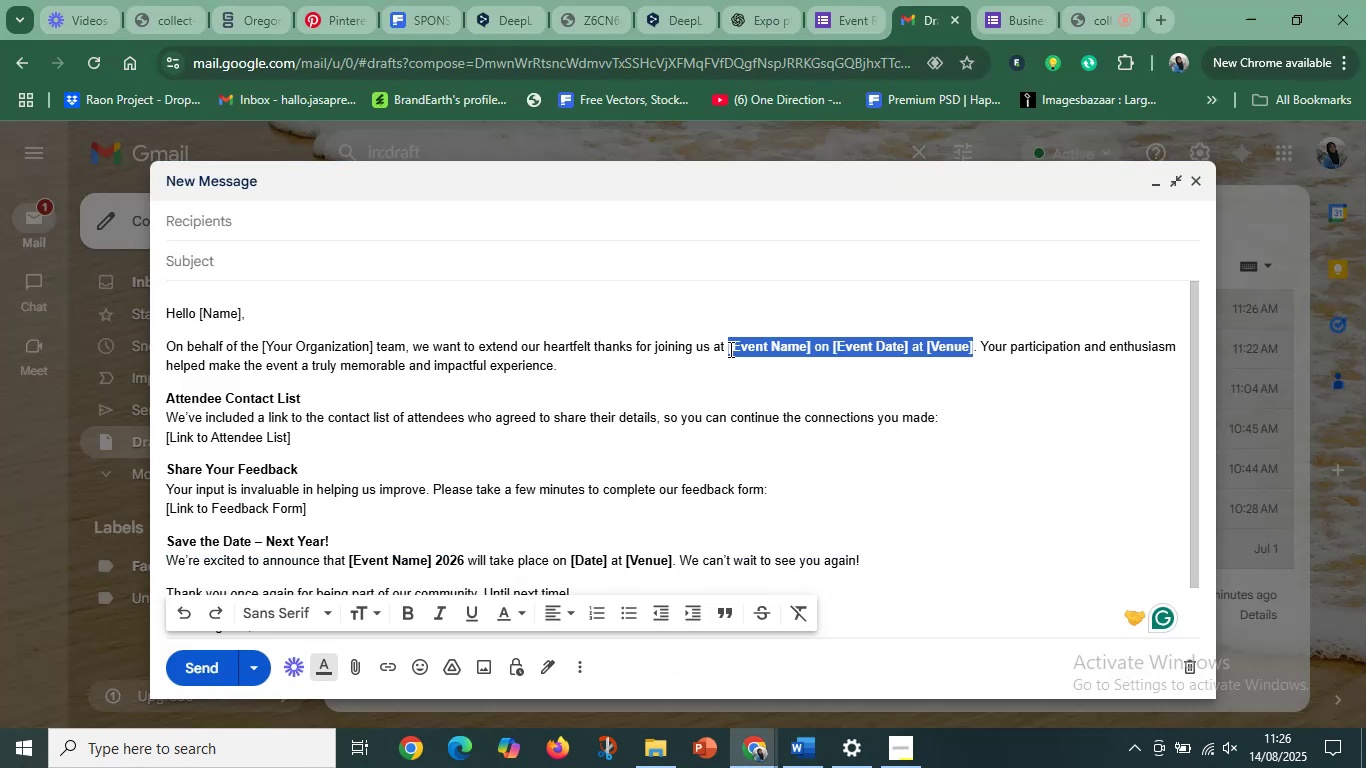 
left_click([730, 348])
 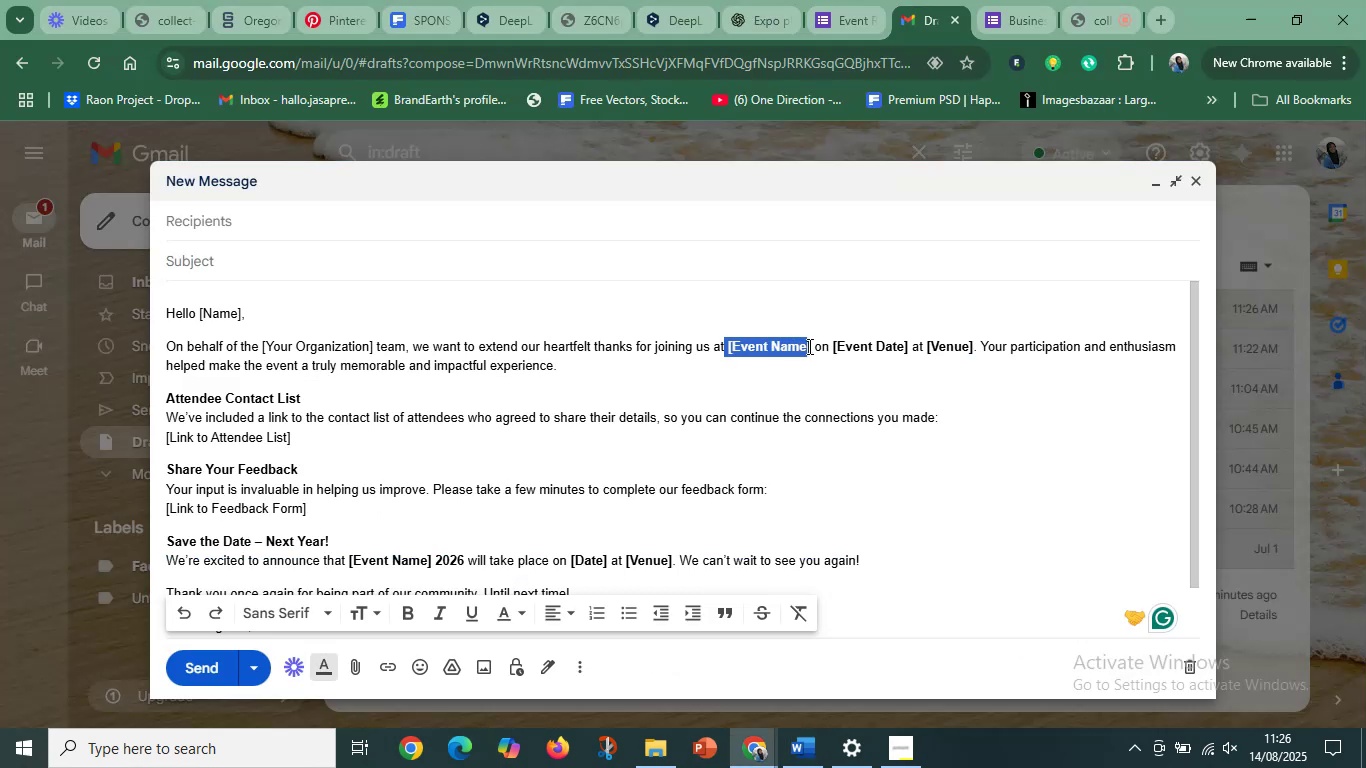 
key(Control+V)
 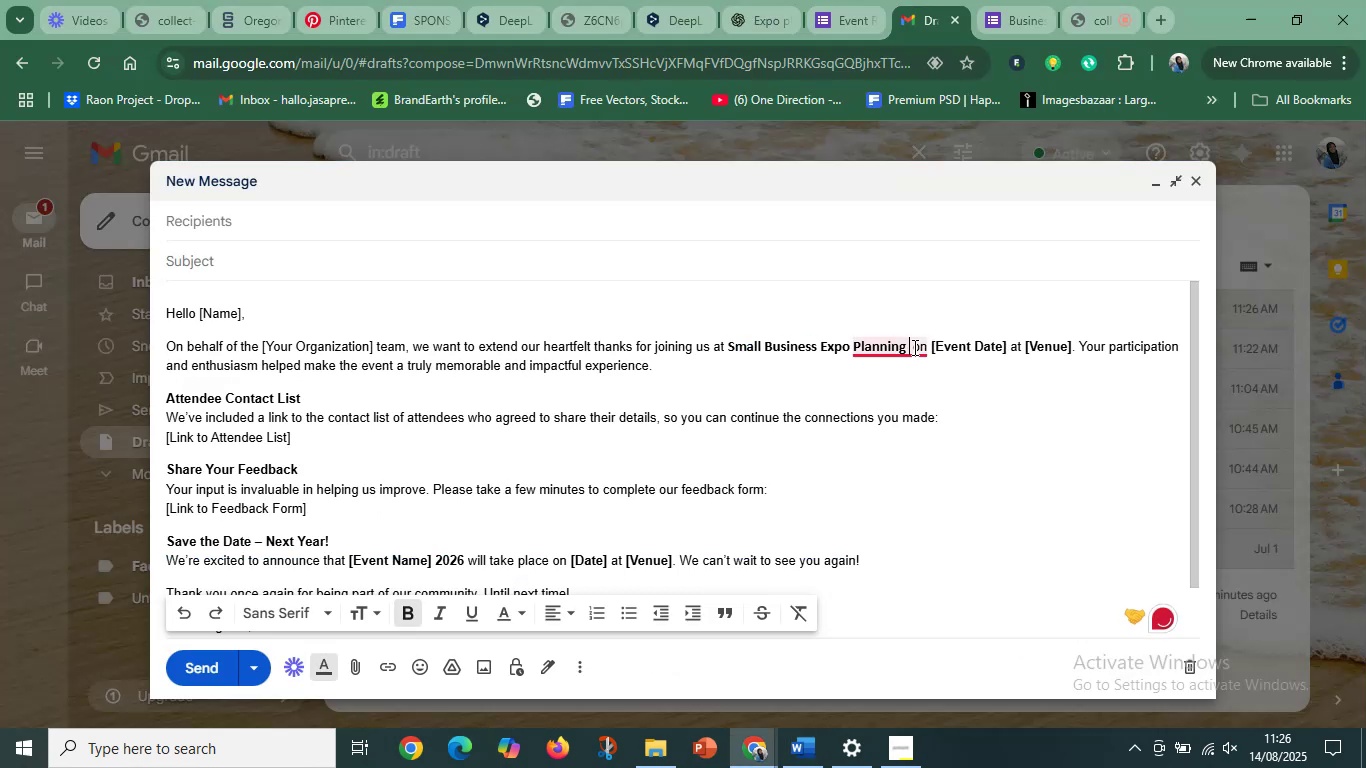 
key(Delete)
 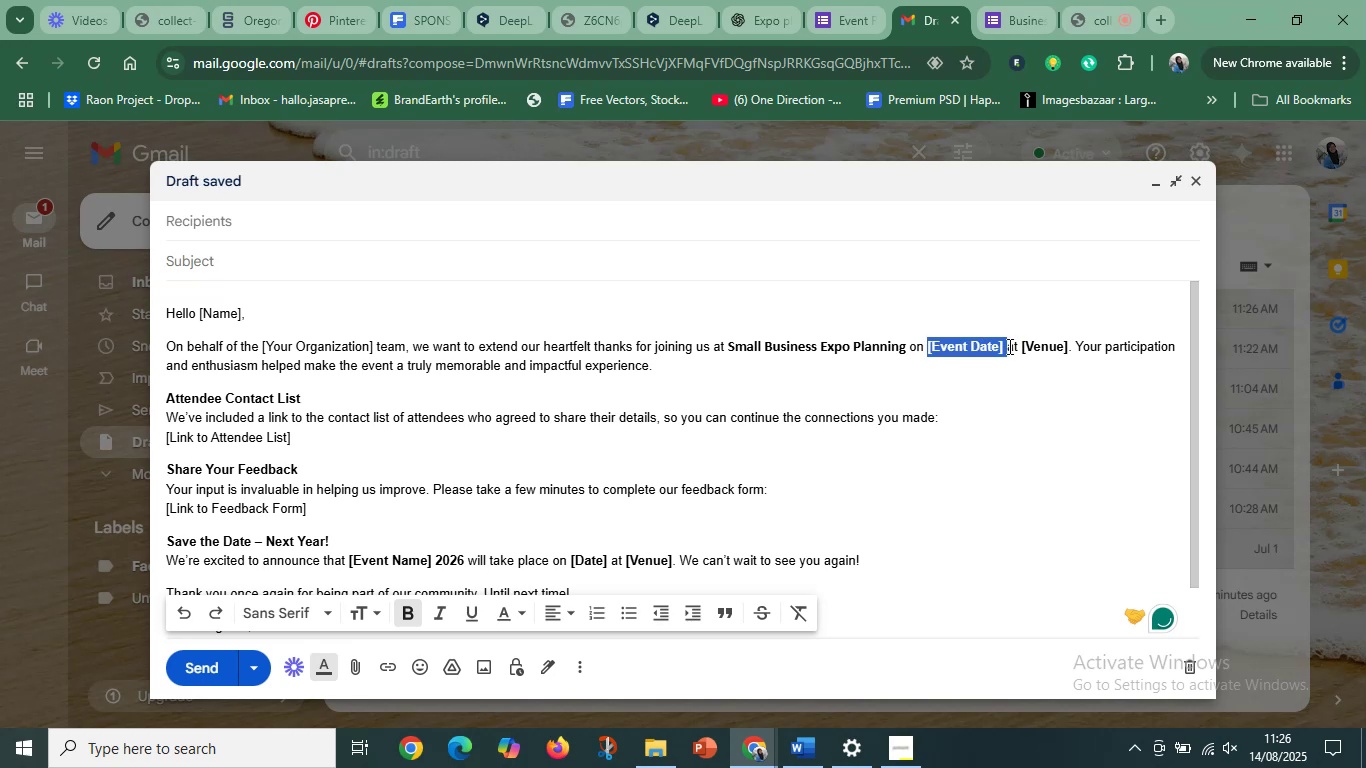 
left_click([822, 754])
 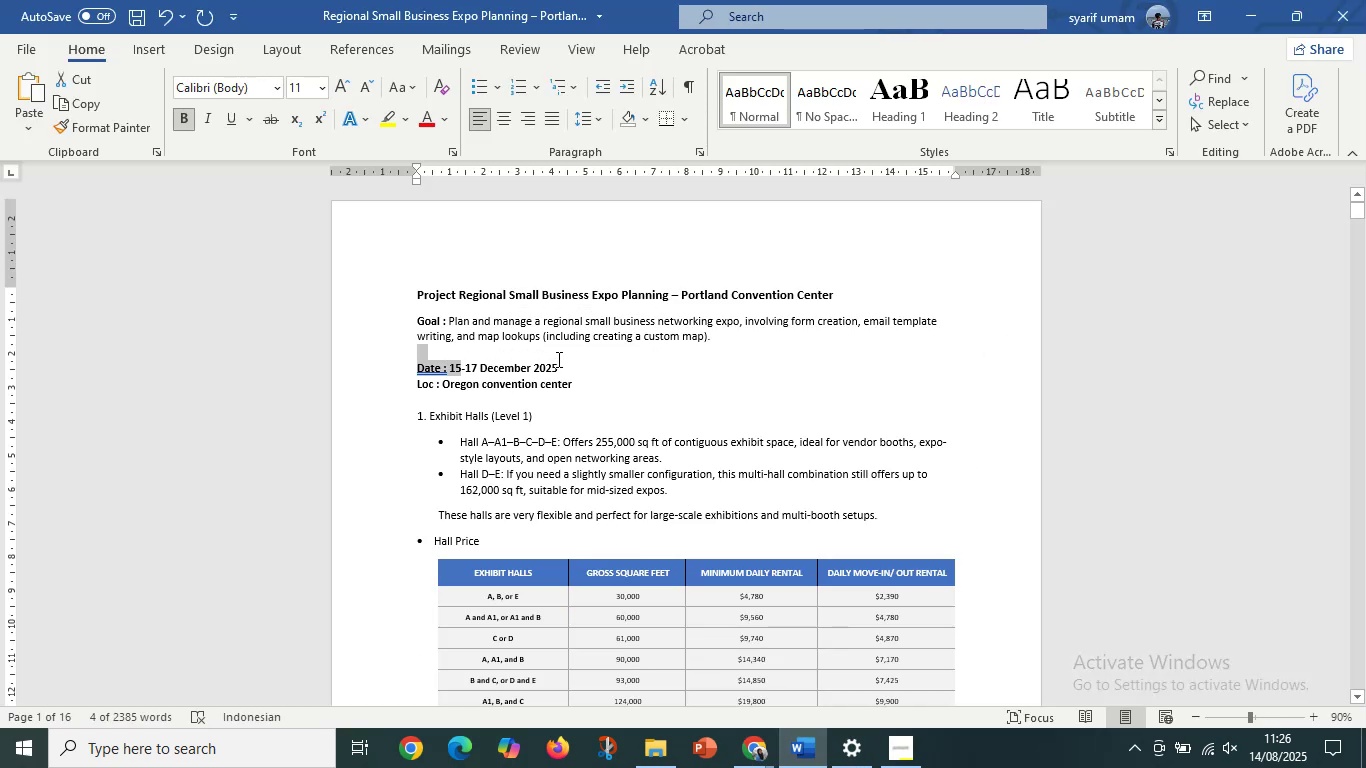 
key(Control+C)
 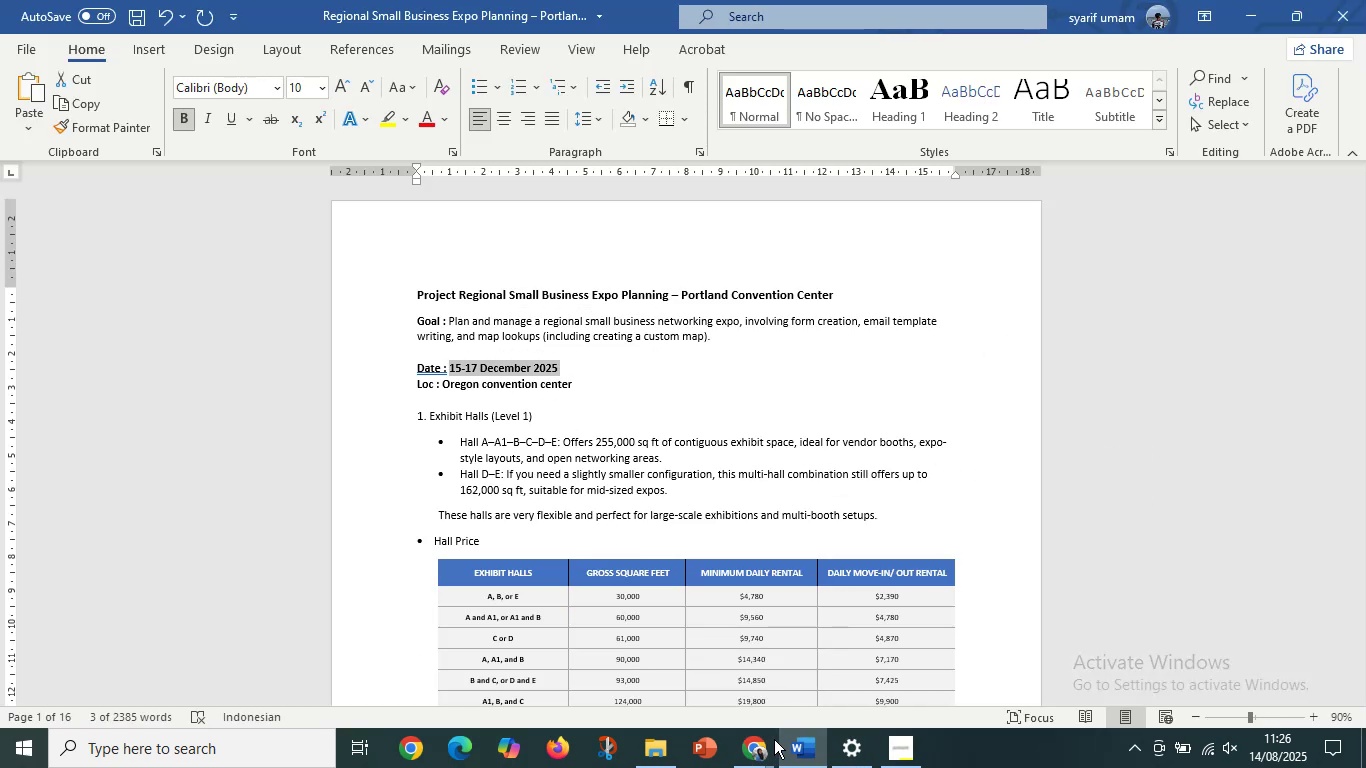 
left_click([759, 755])
 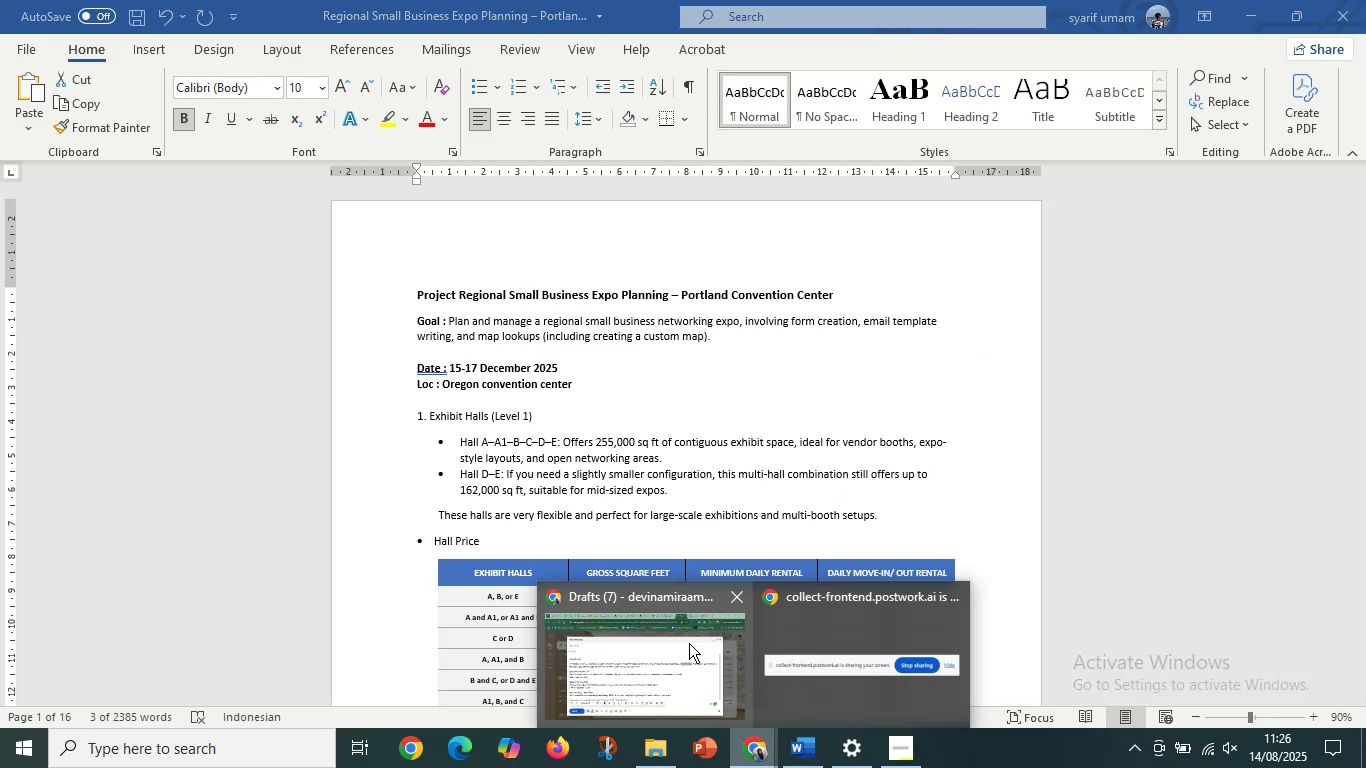 
left_click([663, 659])
 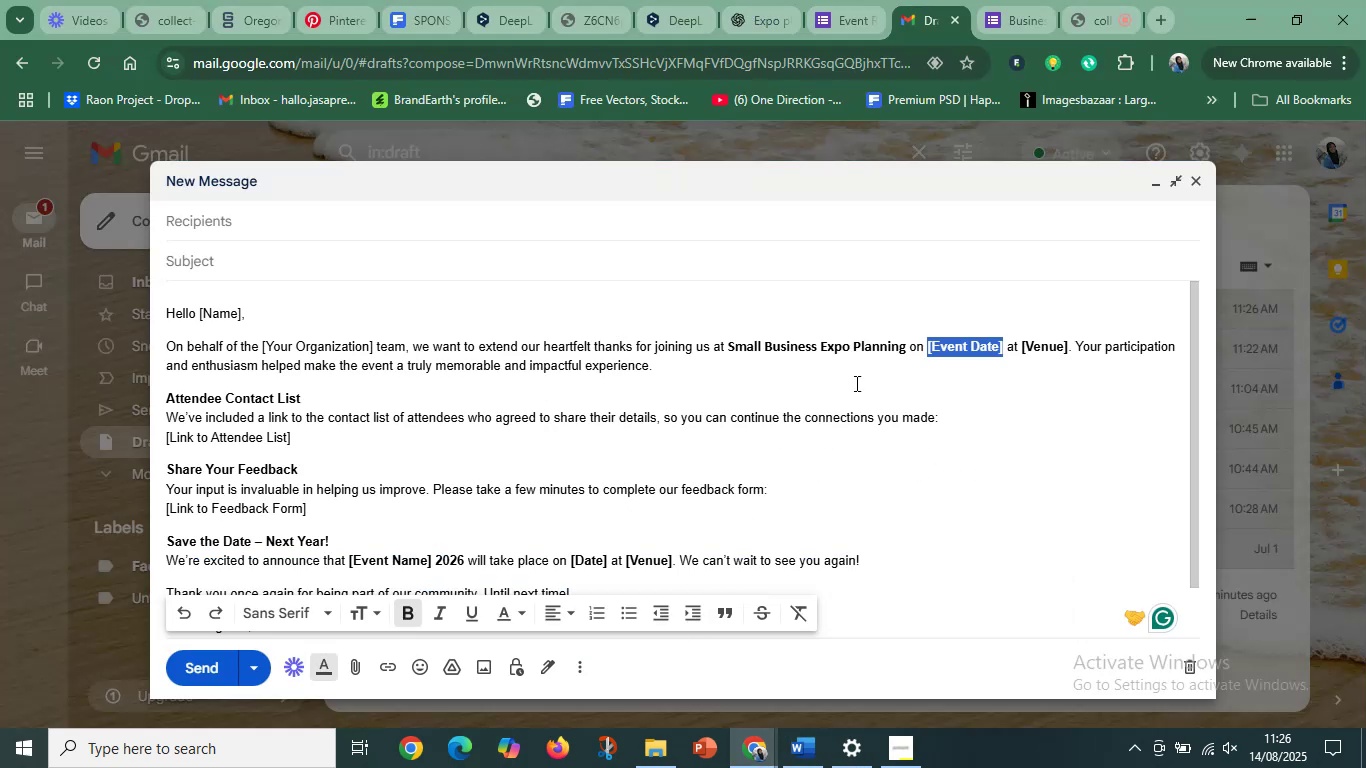 
key(Control+V)
 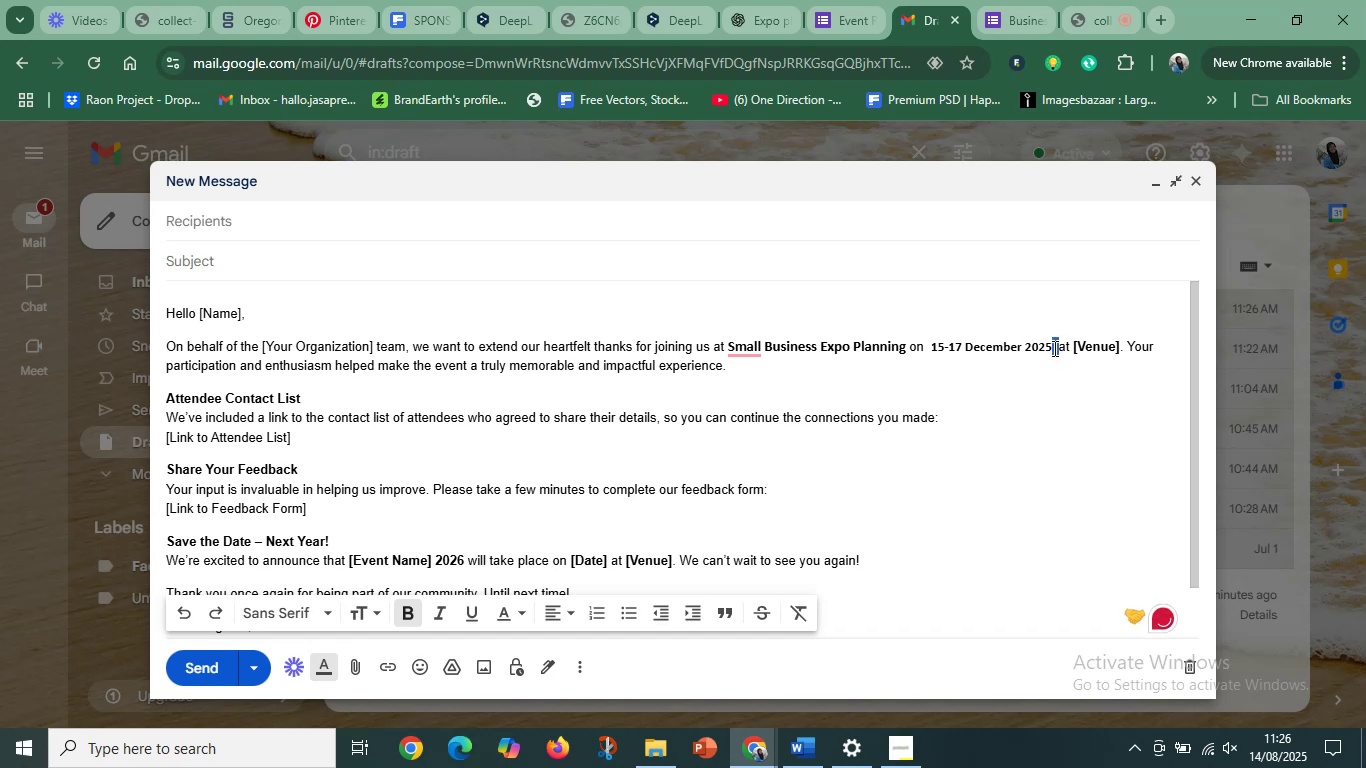 
key(Space)
 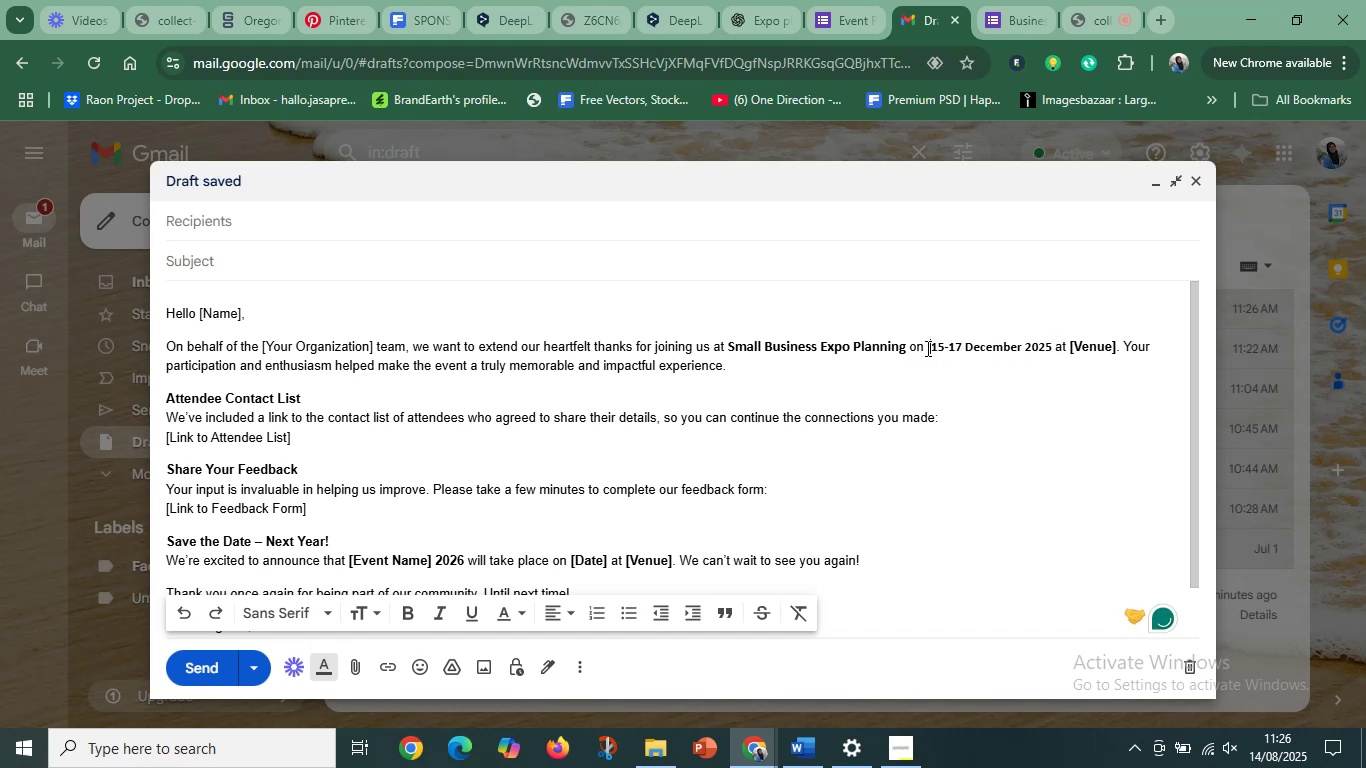 
key(Space)
 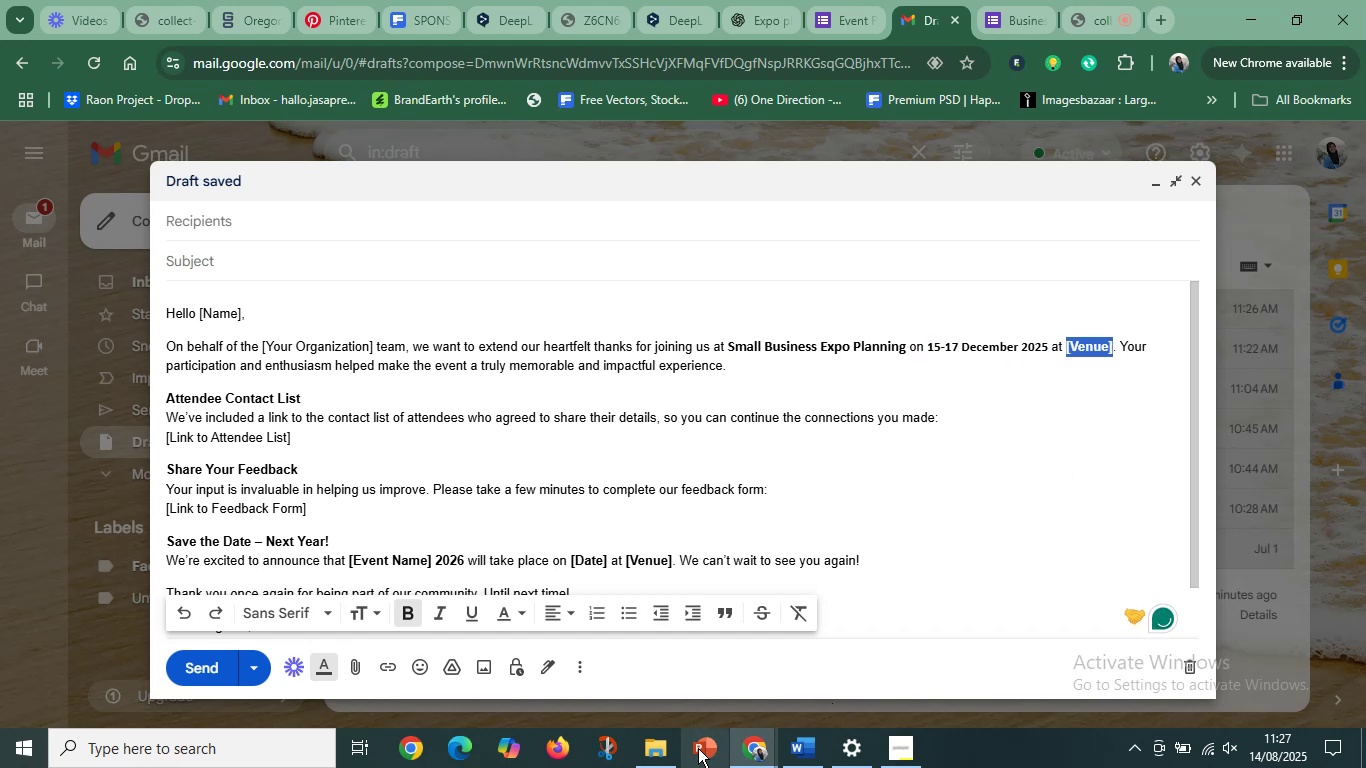 
left_click([653, 684])
 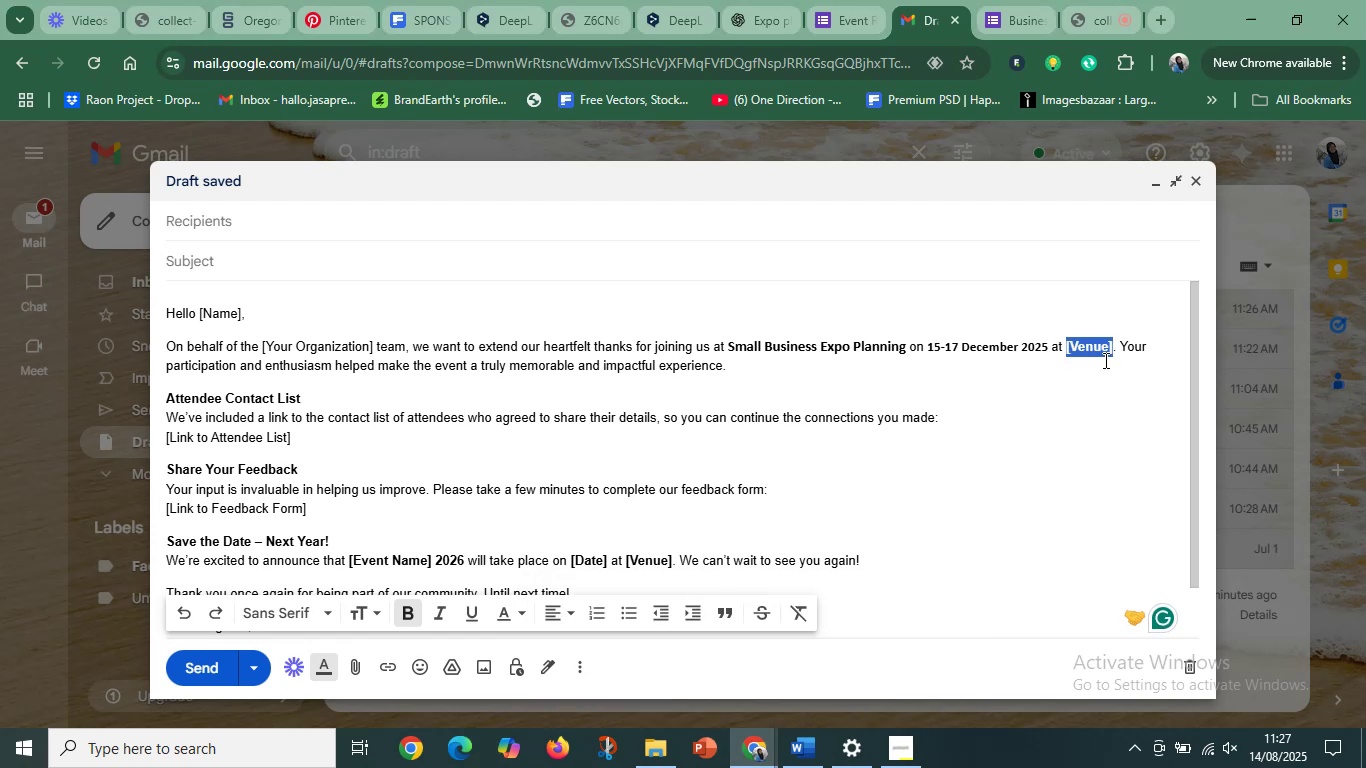 
left_click([1066, 351])
 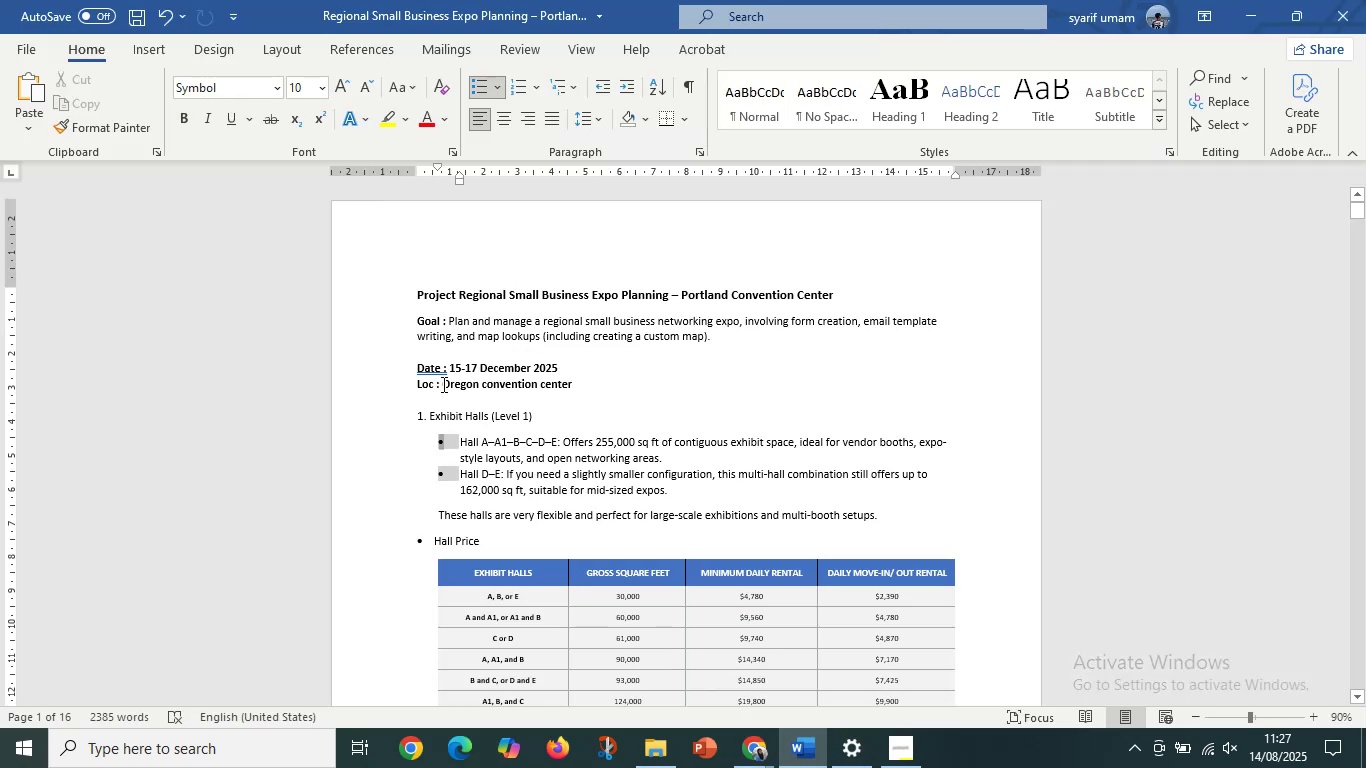 
key(Control+C)
 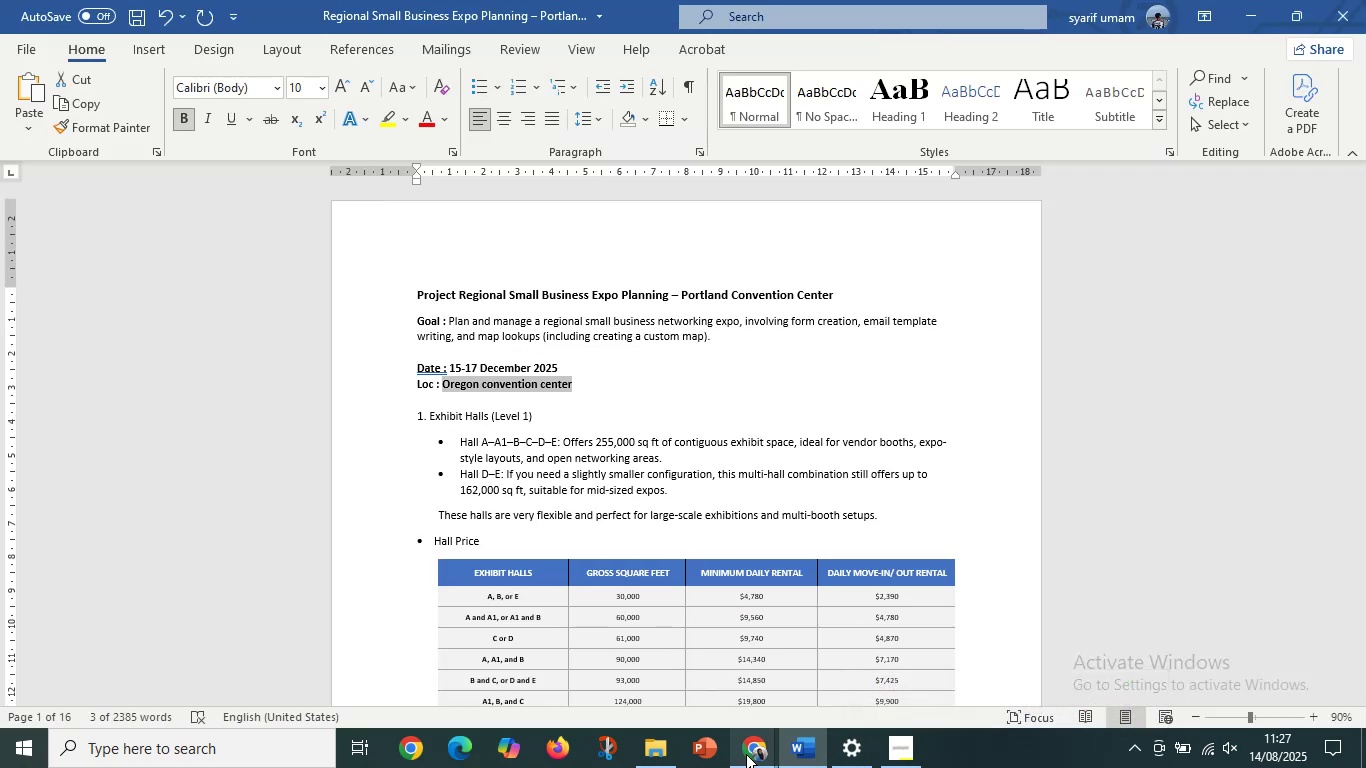 
left_click([746, 754])
 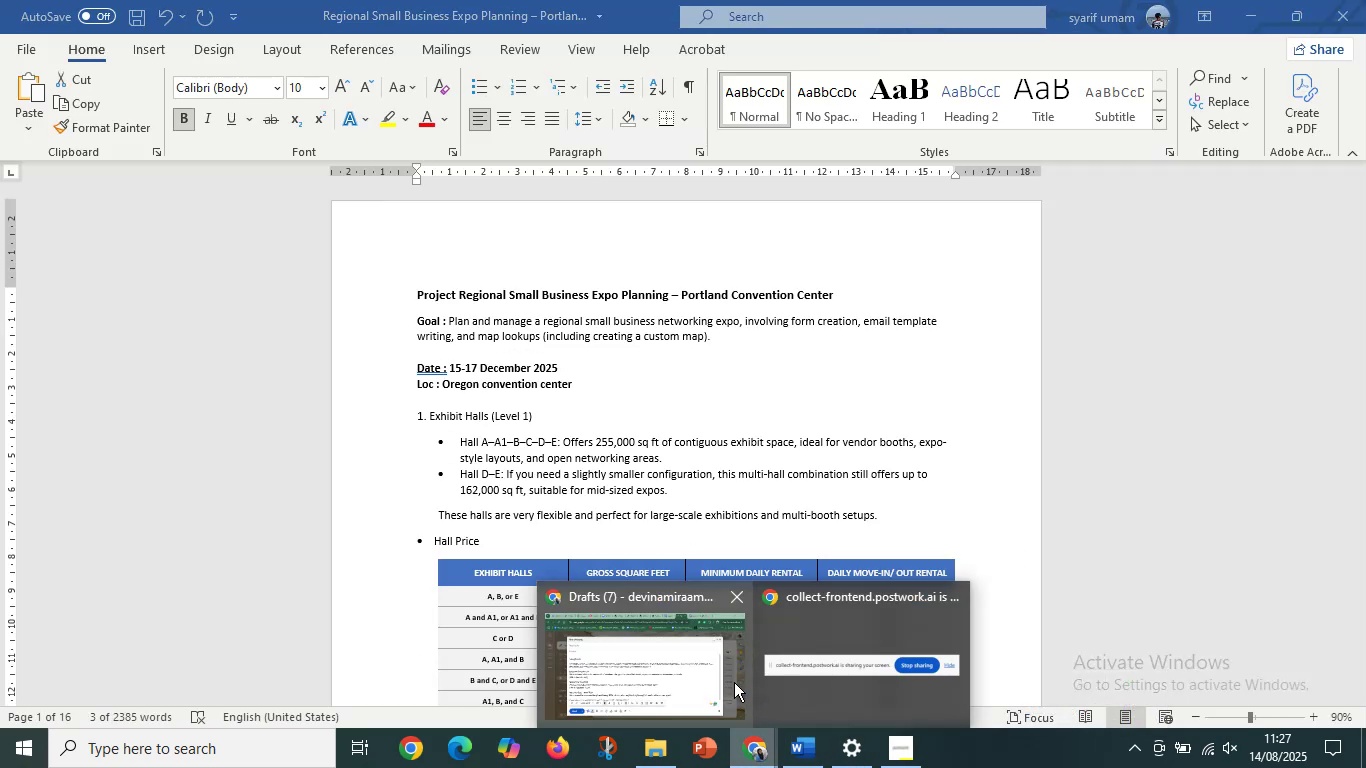 
left_click([651, 678])
 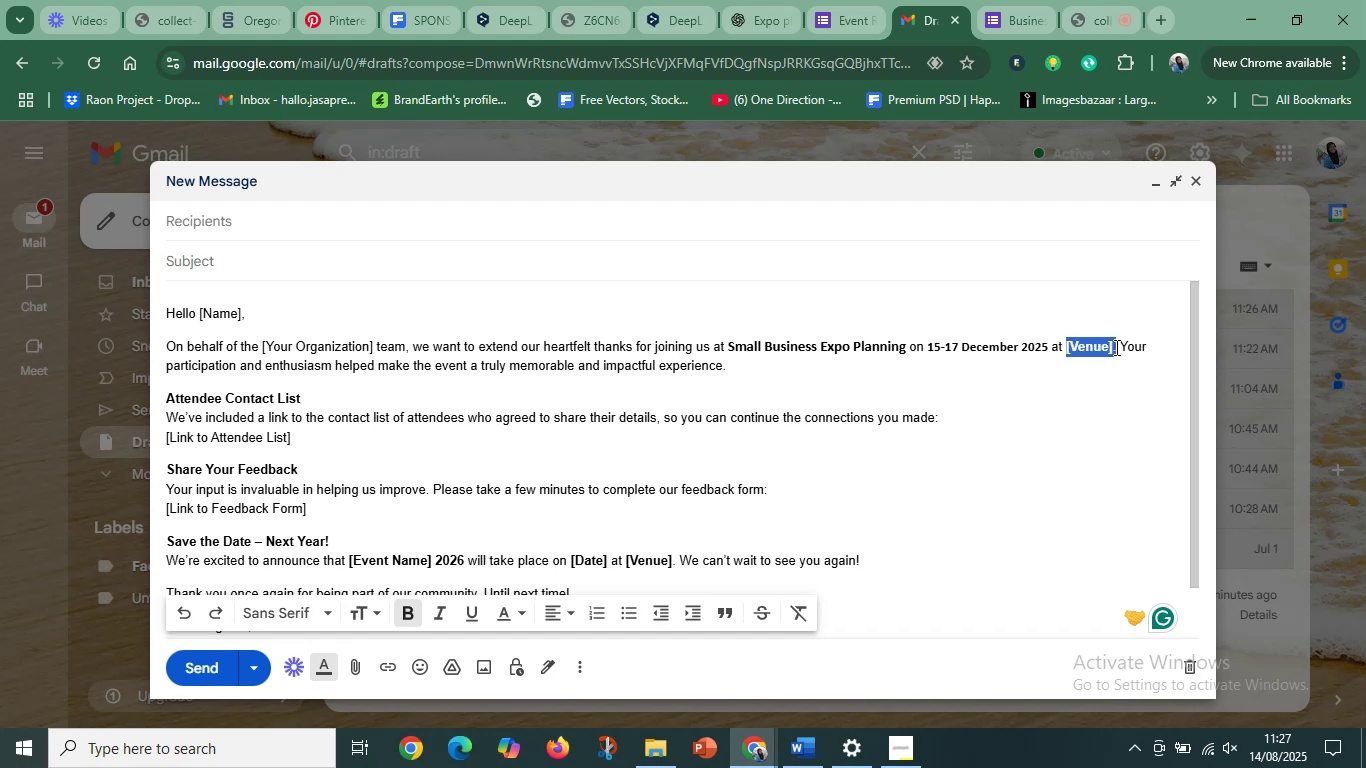 
key(Control+V)
 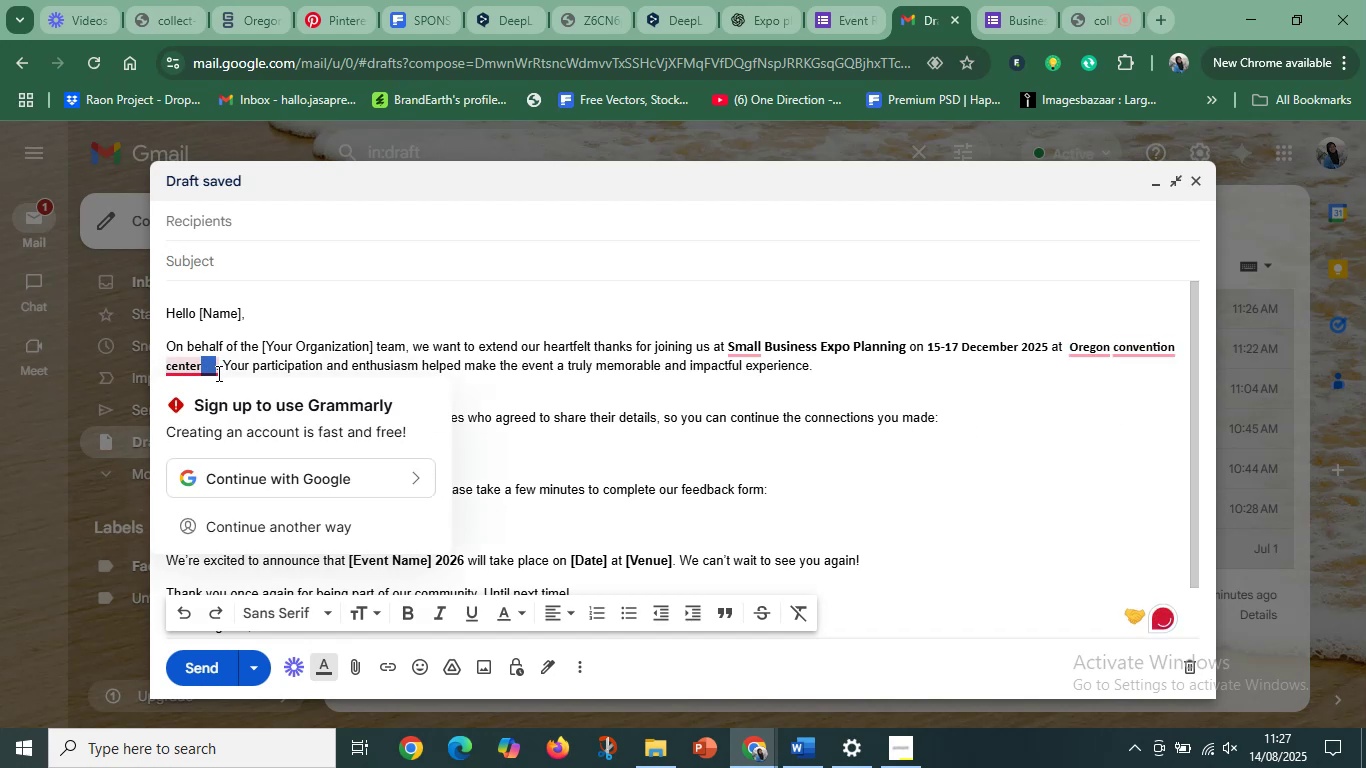 
key(Backspace)
 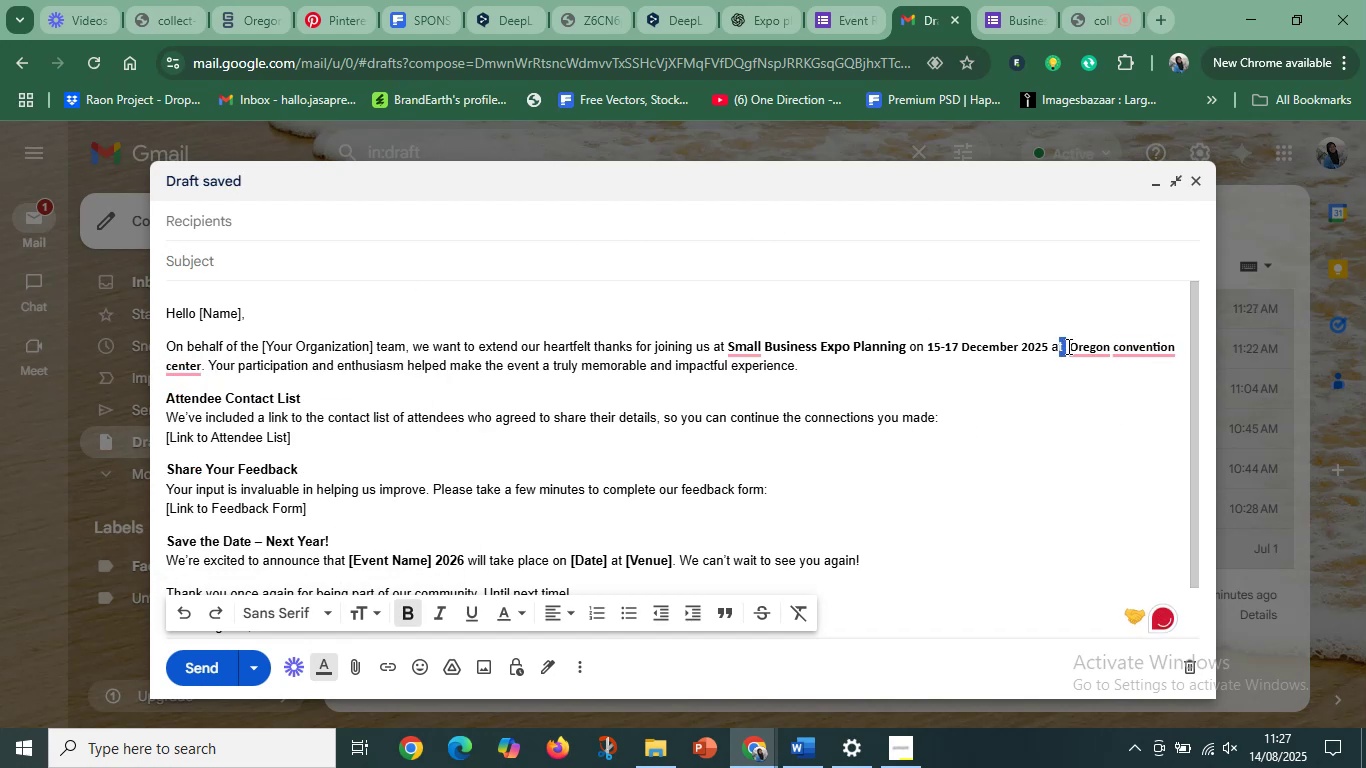 
left_click([1066, 348])
 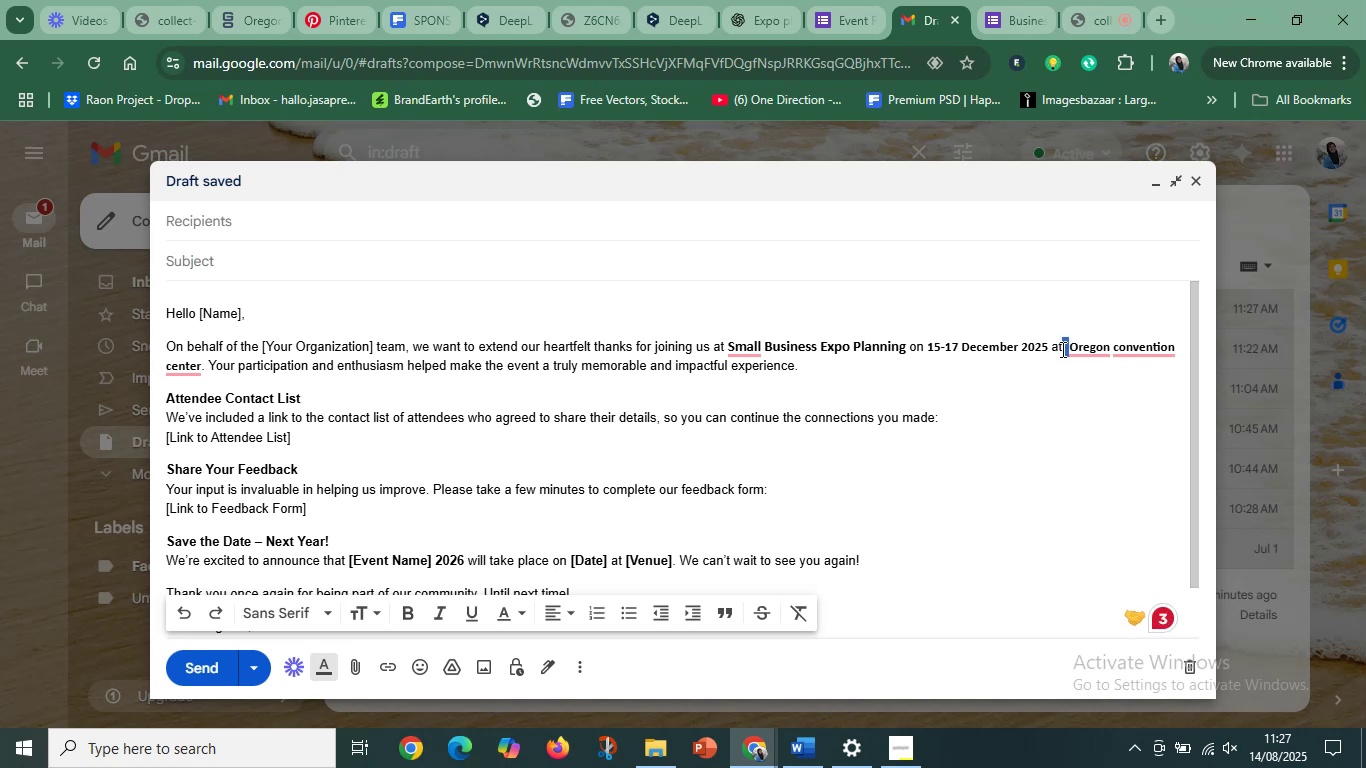 
key(Space)
 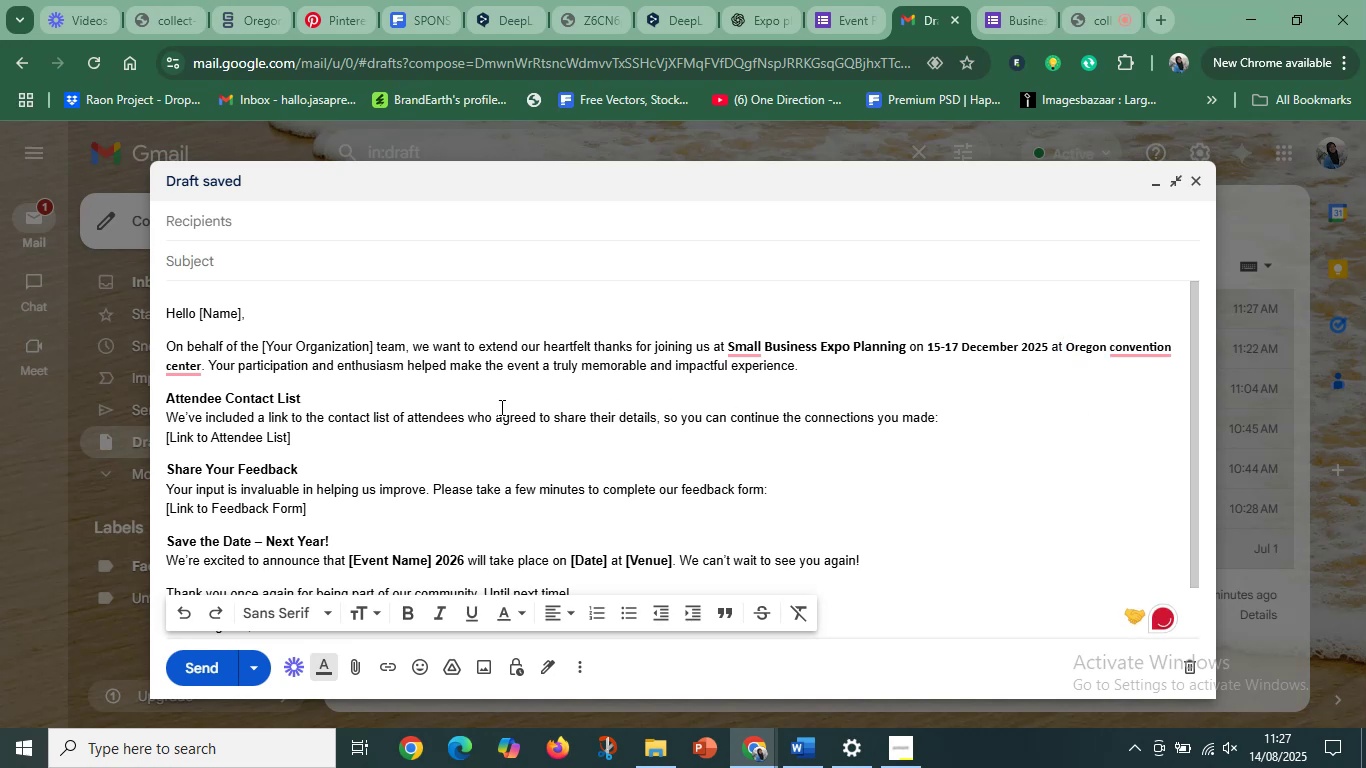 
left_click([170, 392])
 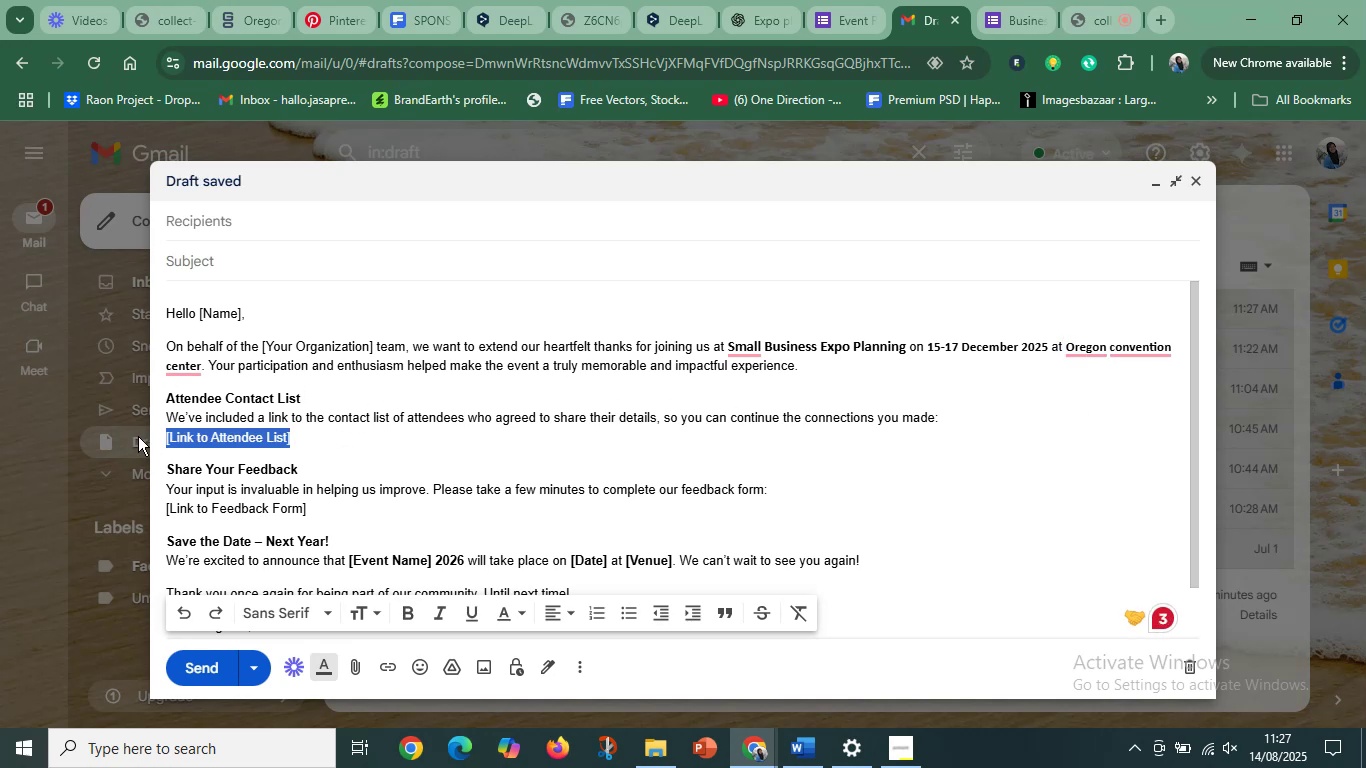 
left_click([335, 401])
 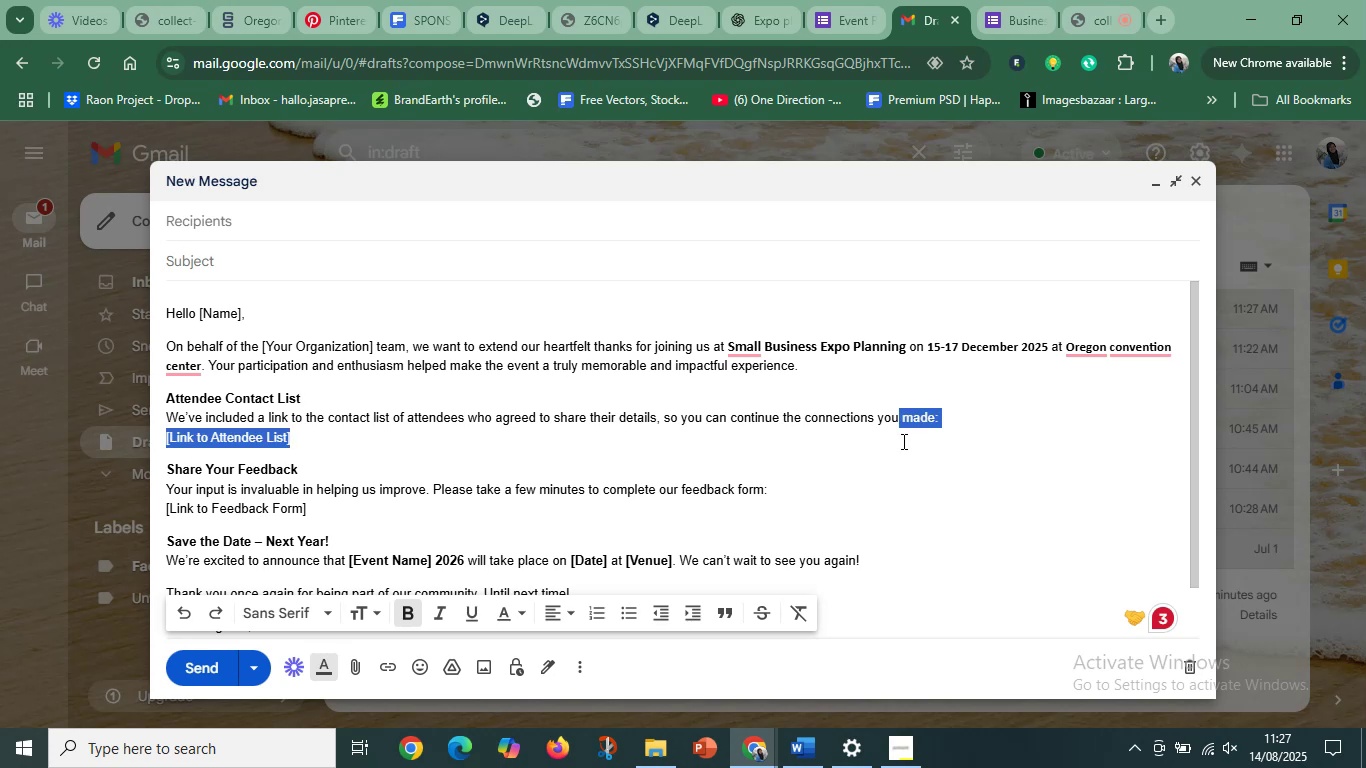 
key(Backspace)
 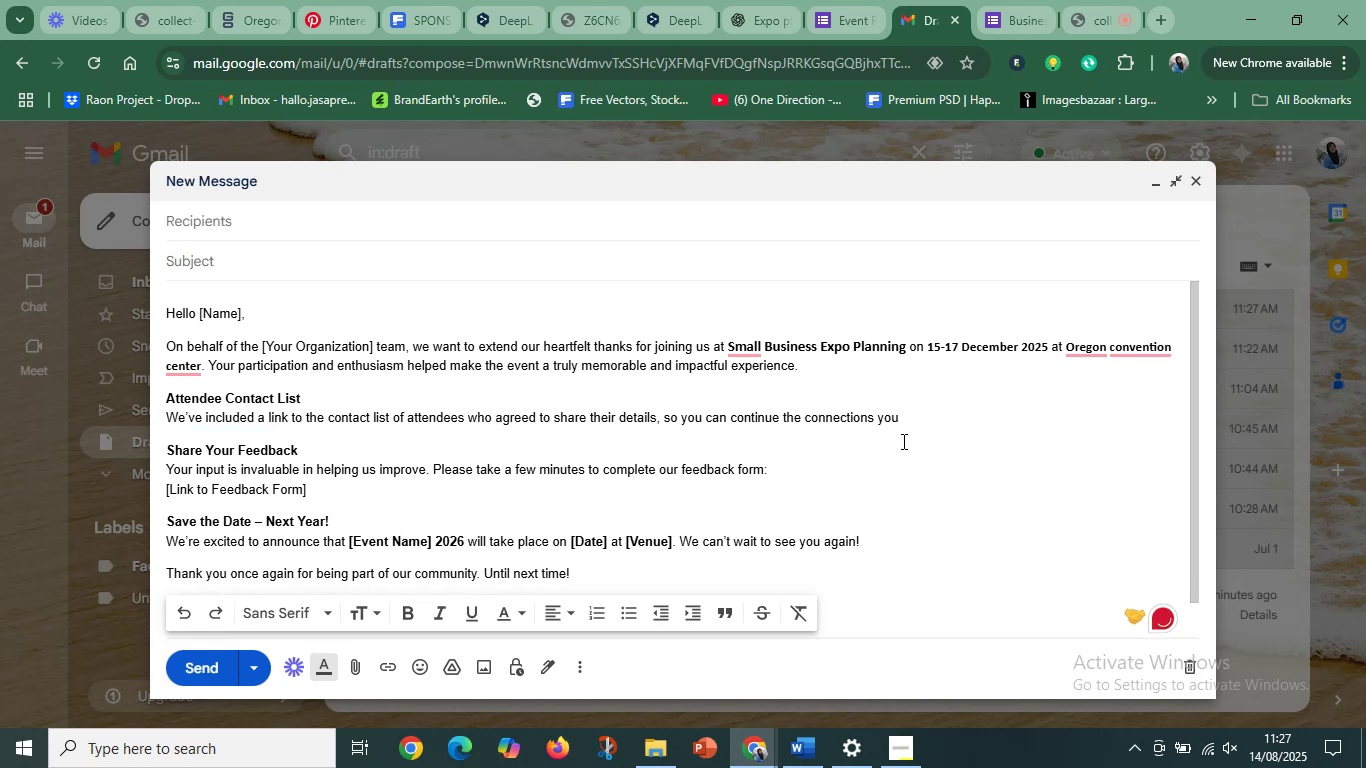 
key(Period)
 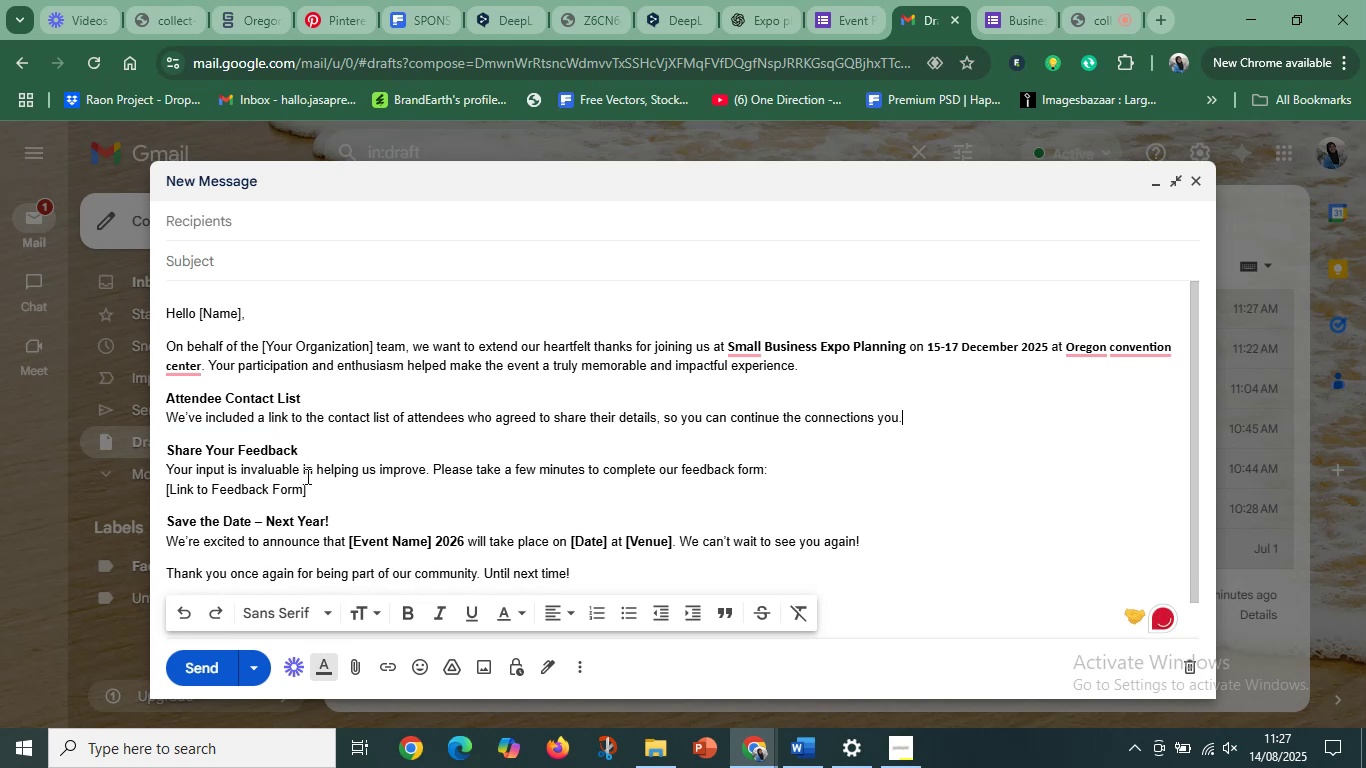 
left_click([271, 445])
 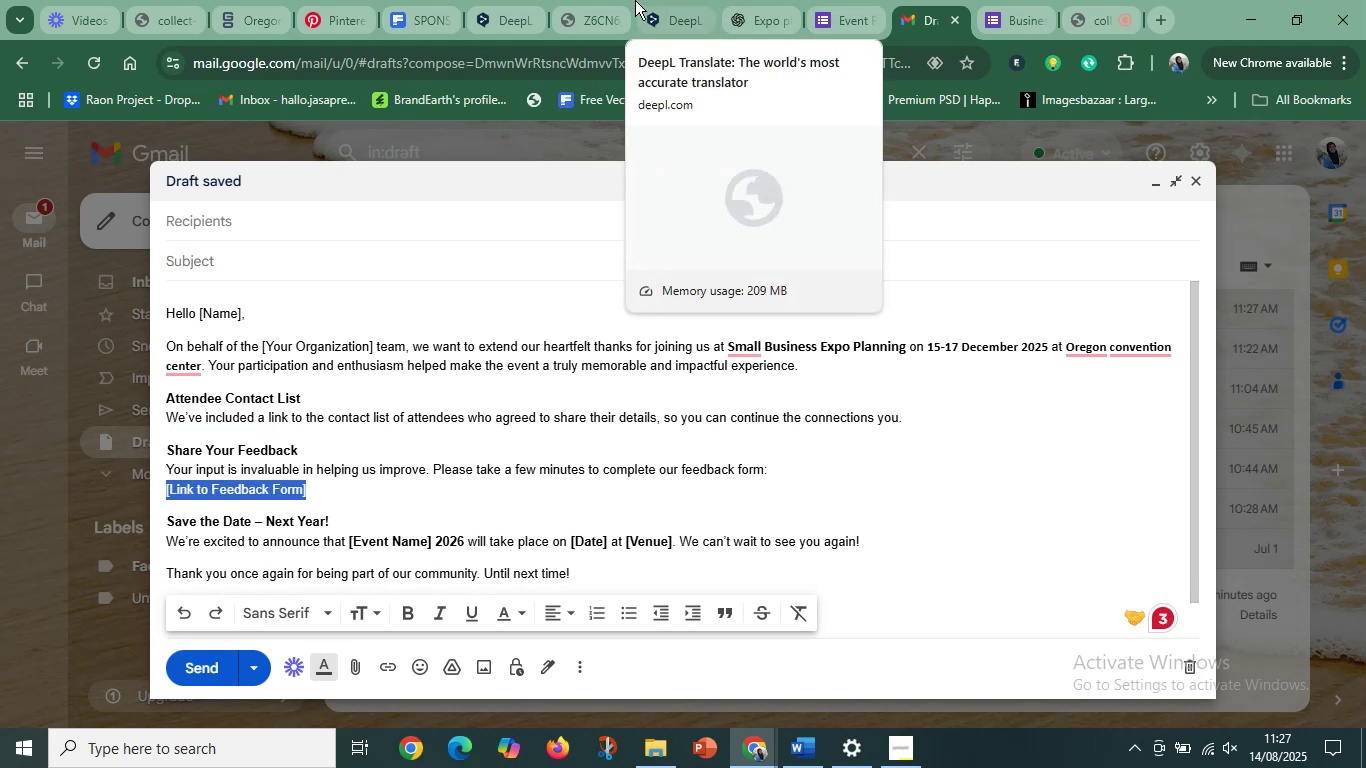 
wait(5.62)
 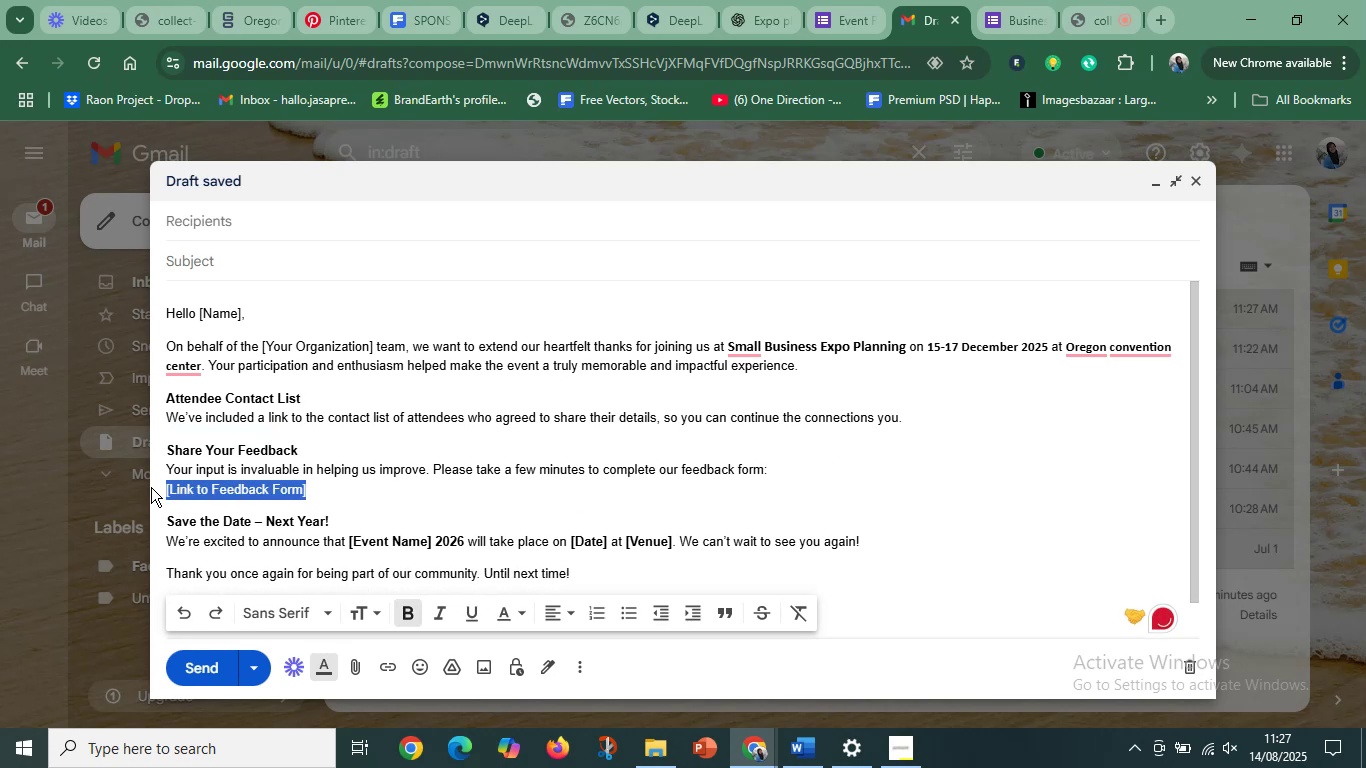 
left_click([845, 0])
 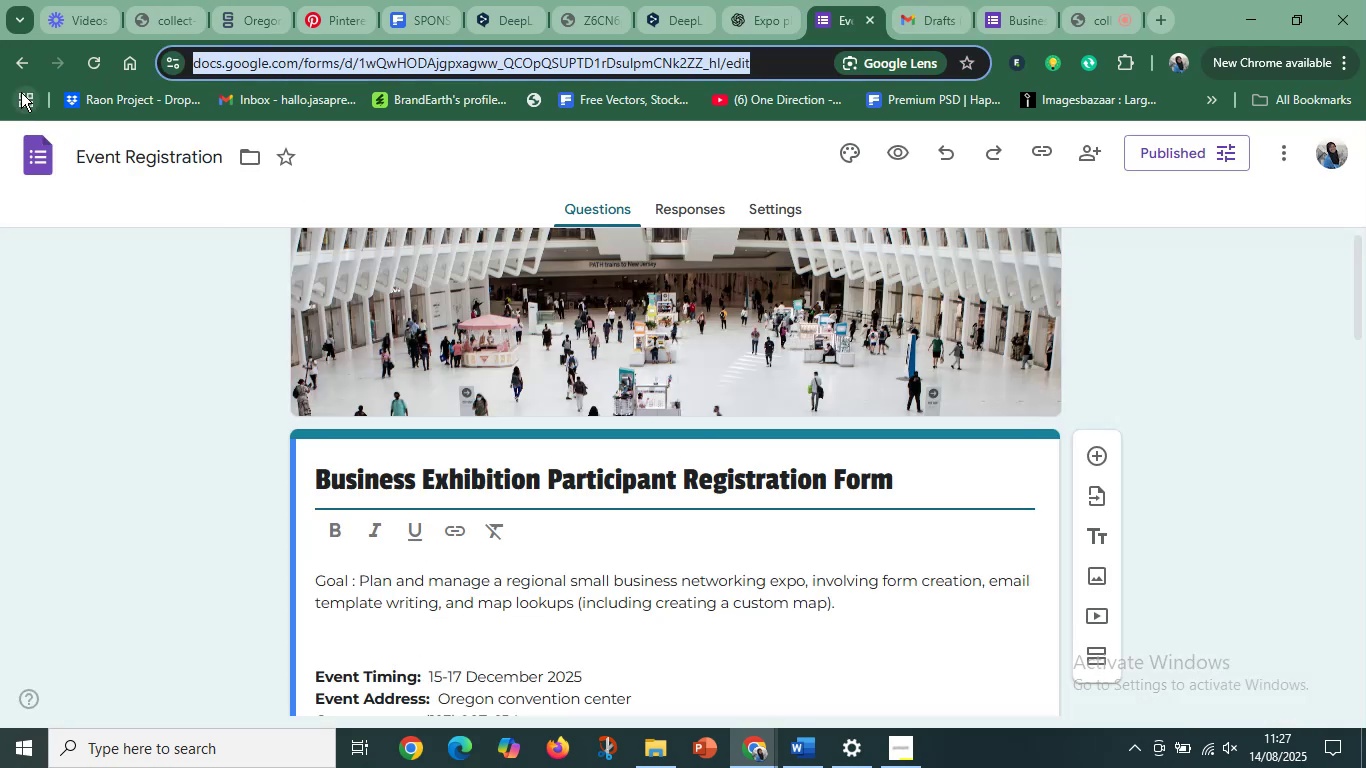 
left_click([23, 64])
 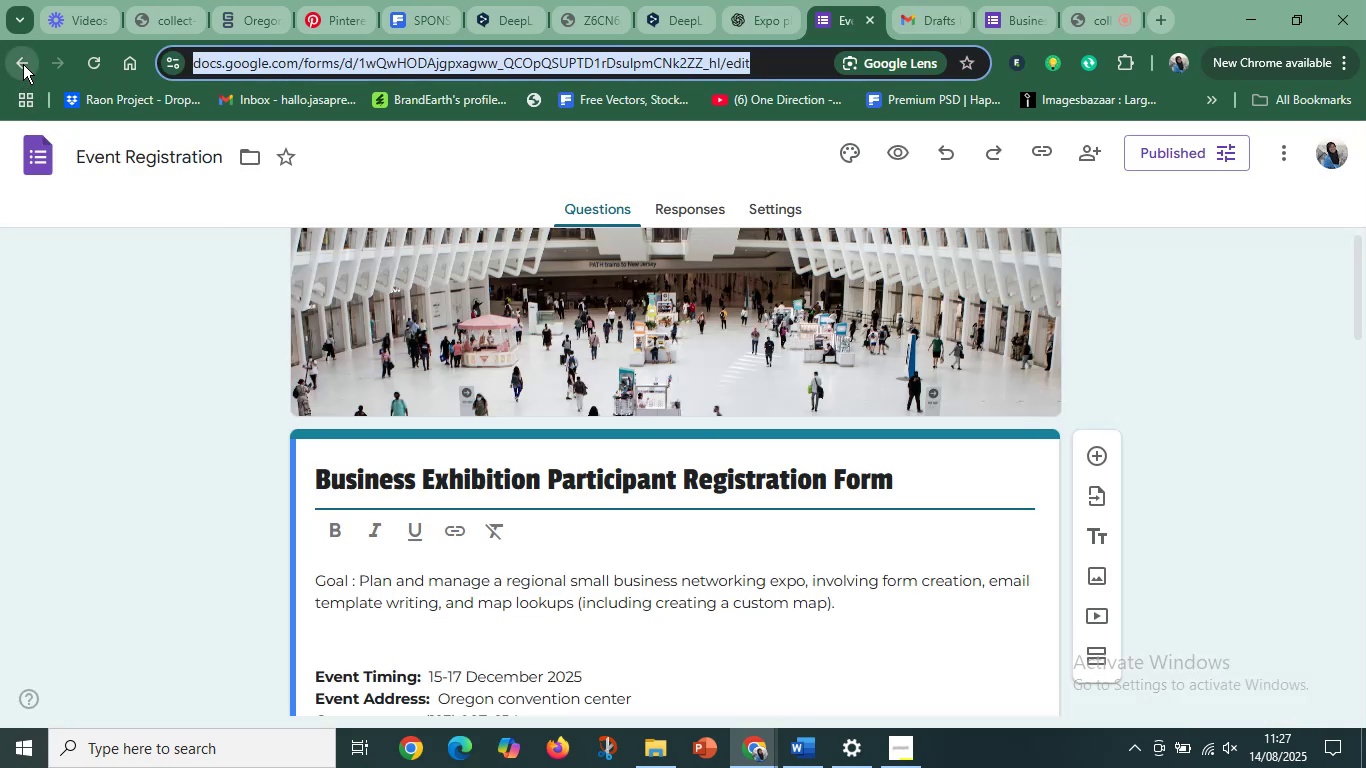 
mouse_move([59, 96])
 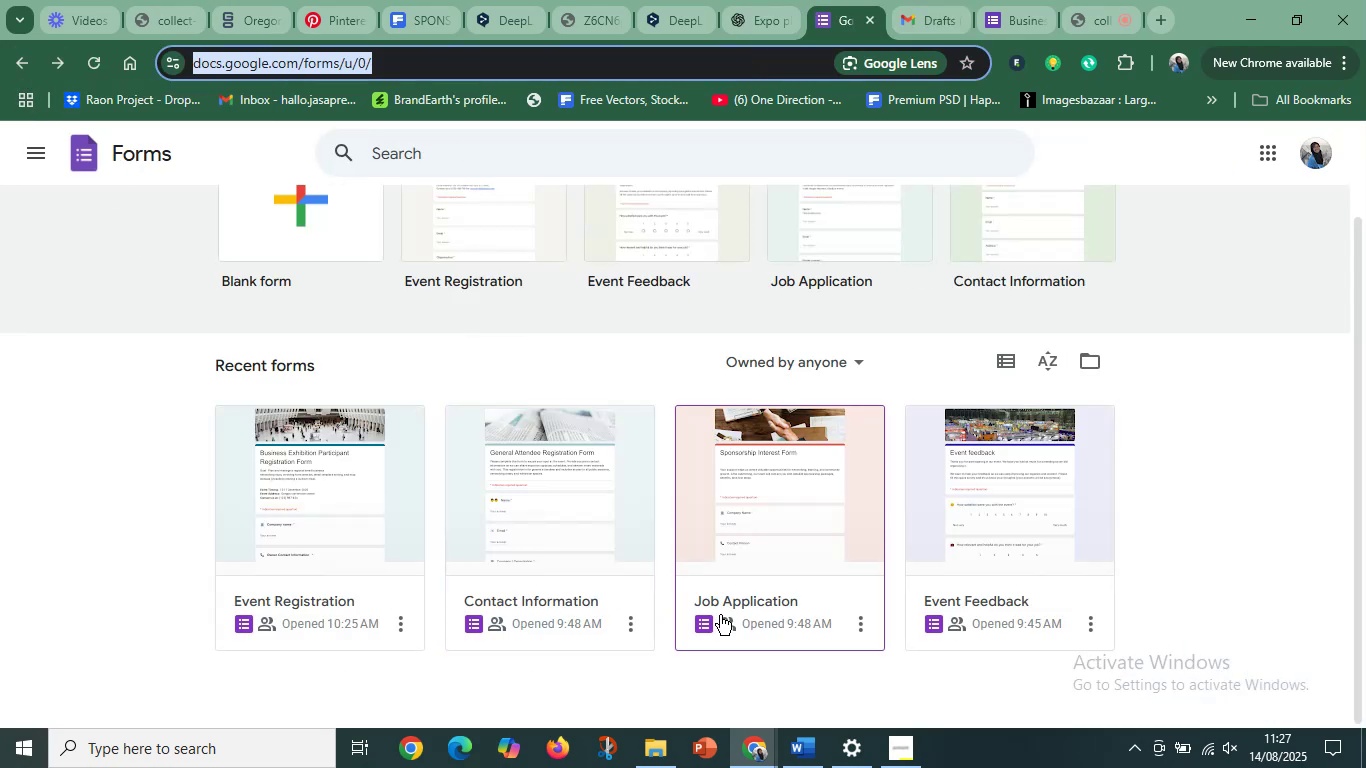 
scroll: coordinate [718, 615], scroll_direction: down, amount: 1.0
 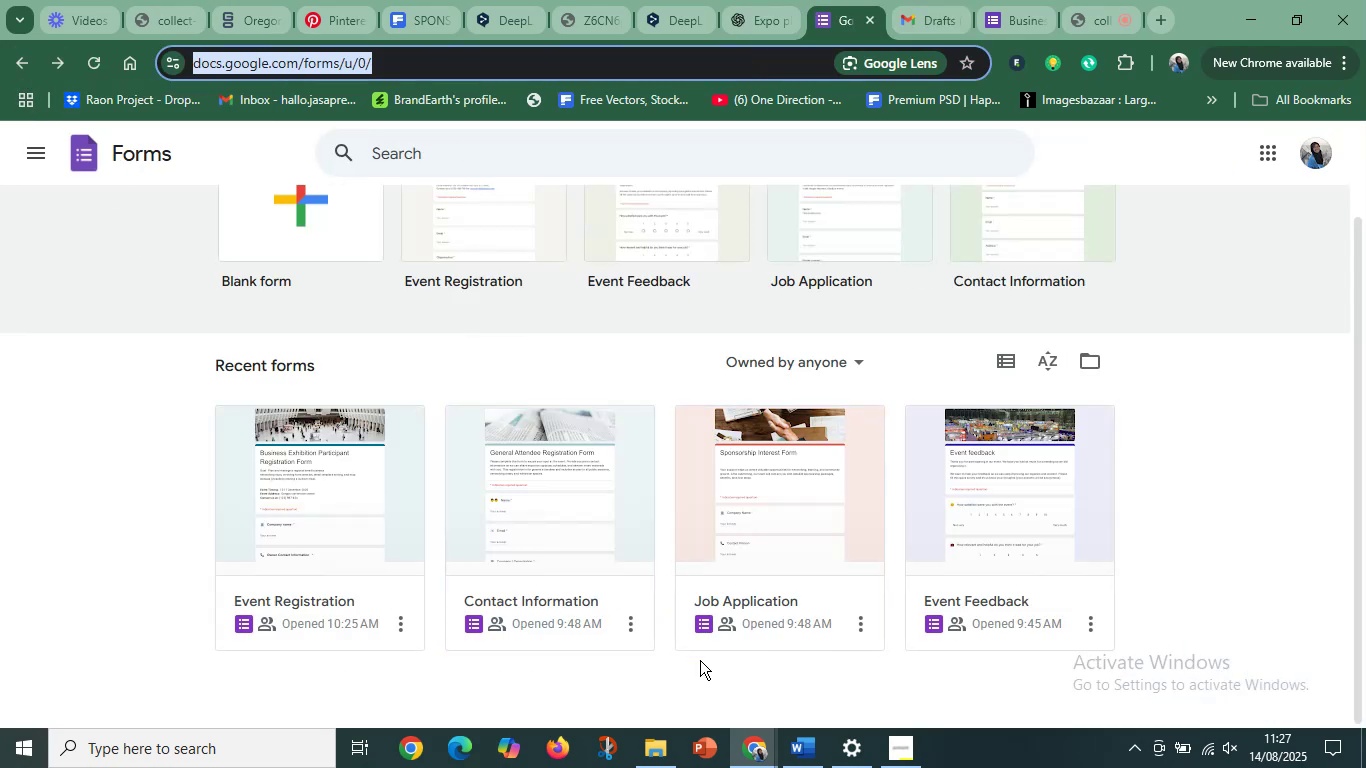 
left_click([709, 662])
 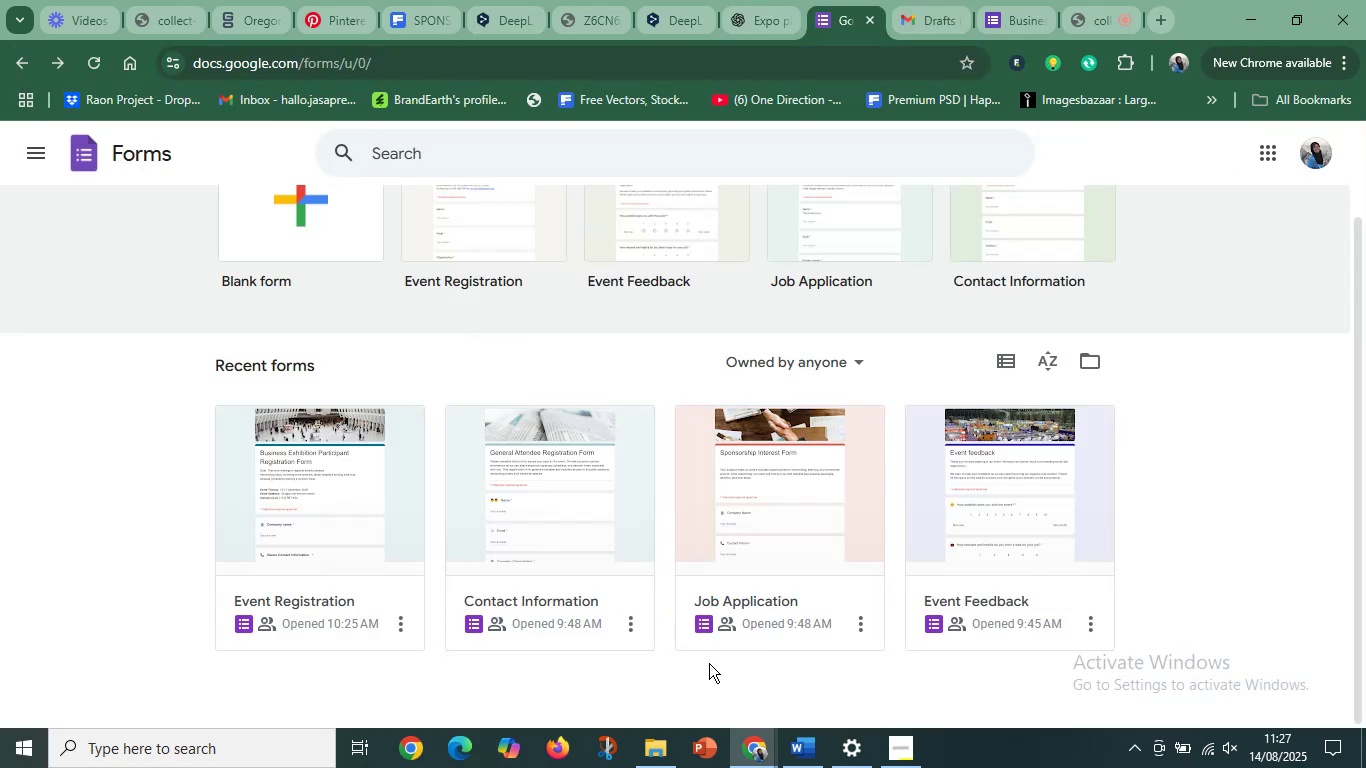 
scroll: coordinate [708, 663], scroll_direction: down, amount: 3.0
 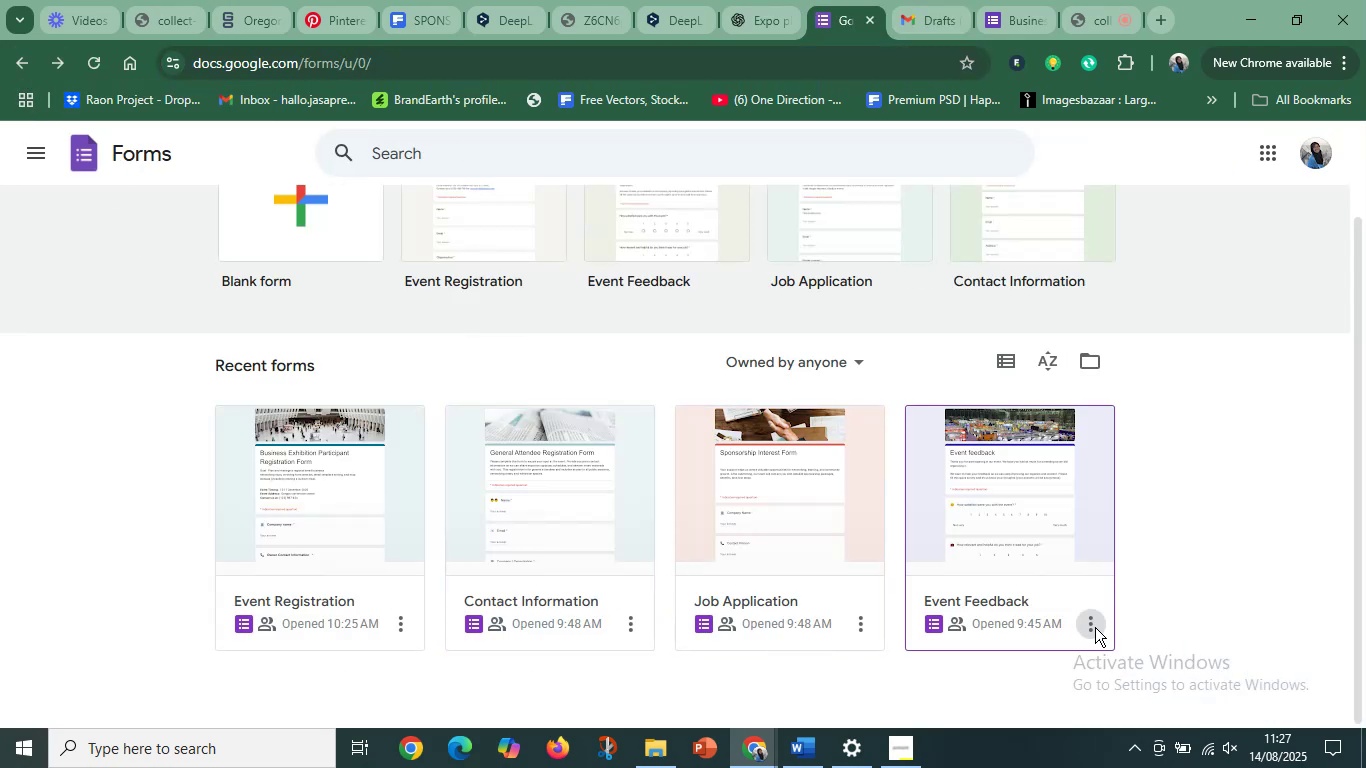 
left_click([1095, 627])
 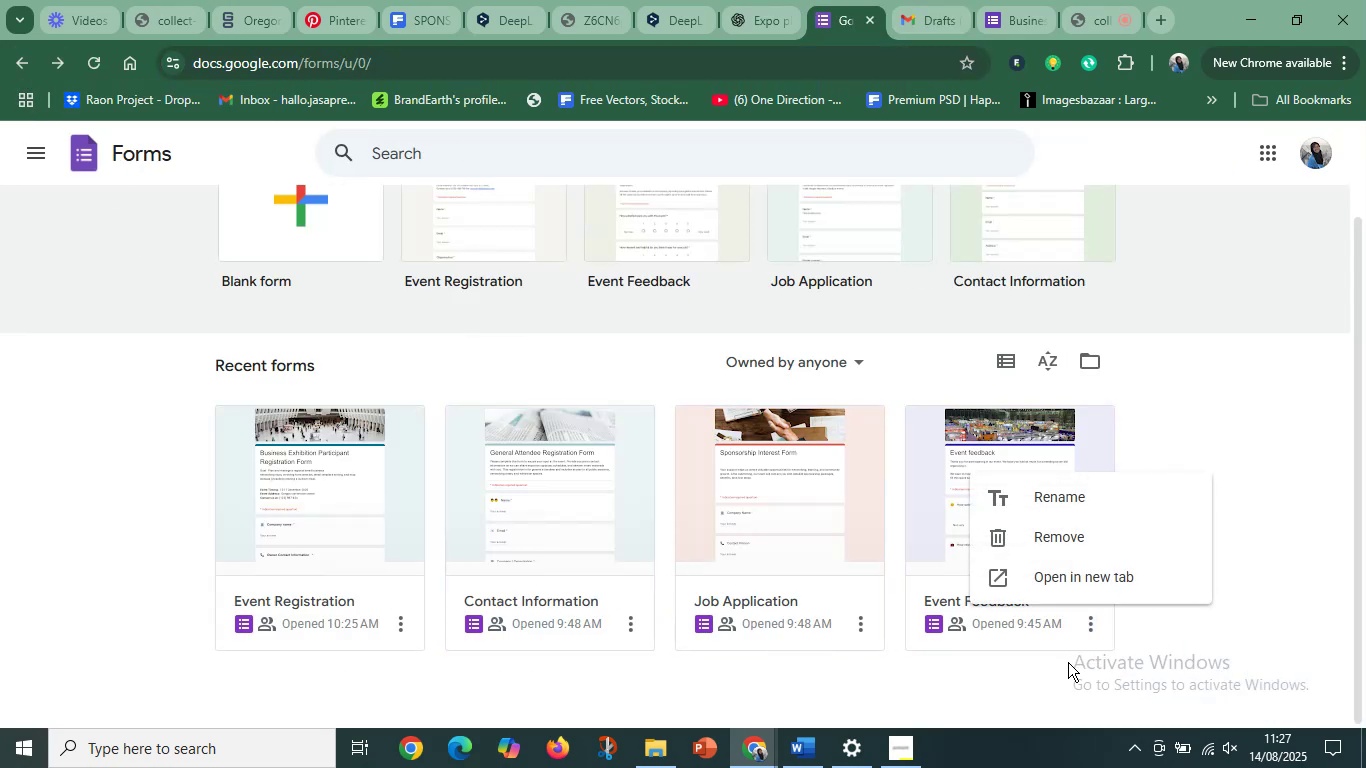 
left_click([1044, 665])
 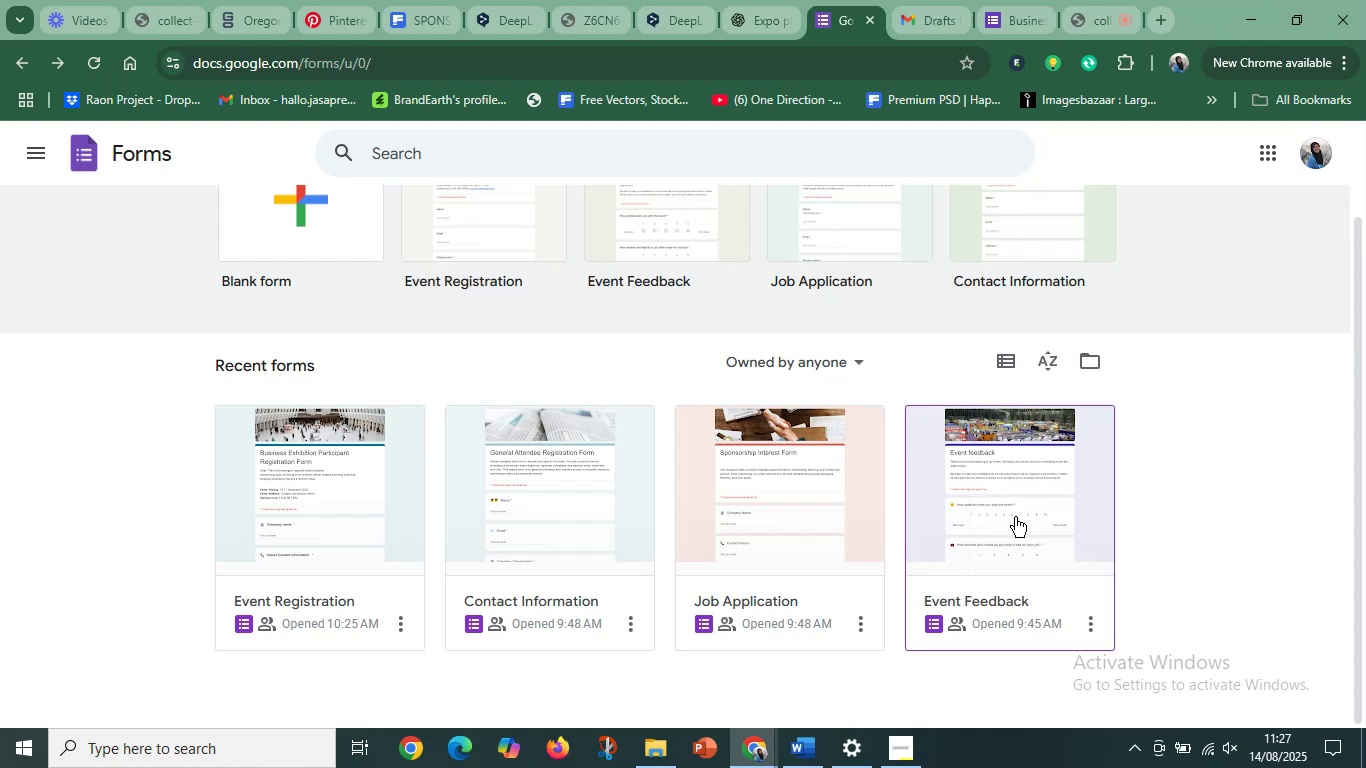 
left_click([1017, 514])
 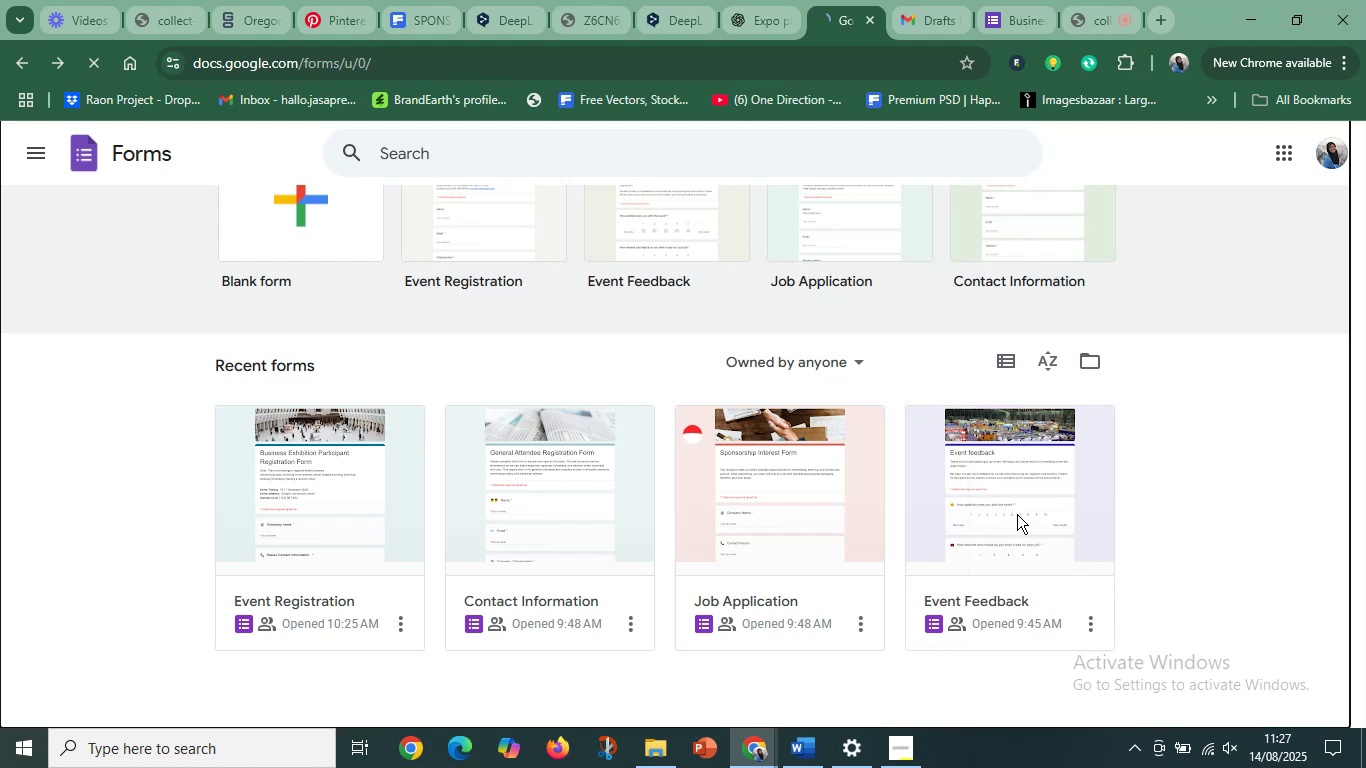 
mouse_move([1036, 487])
 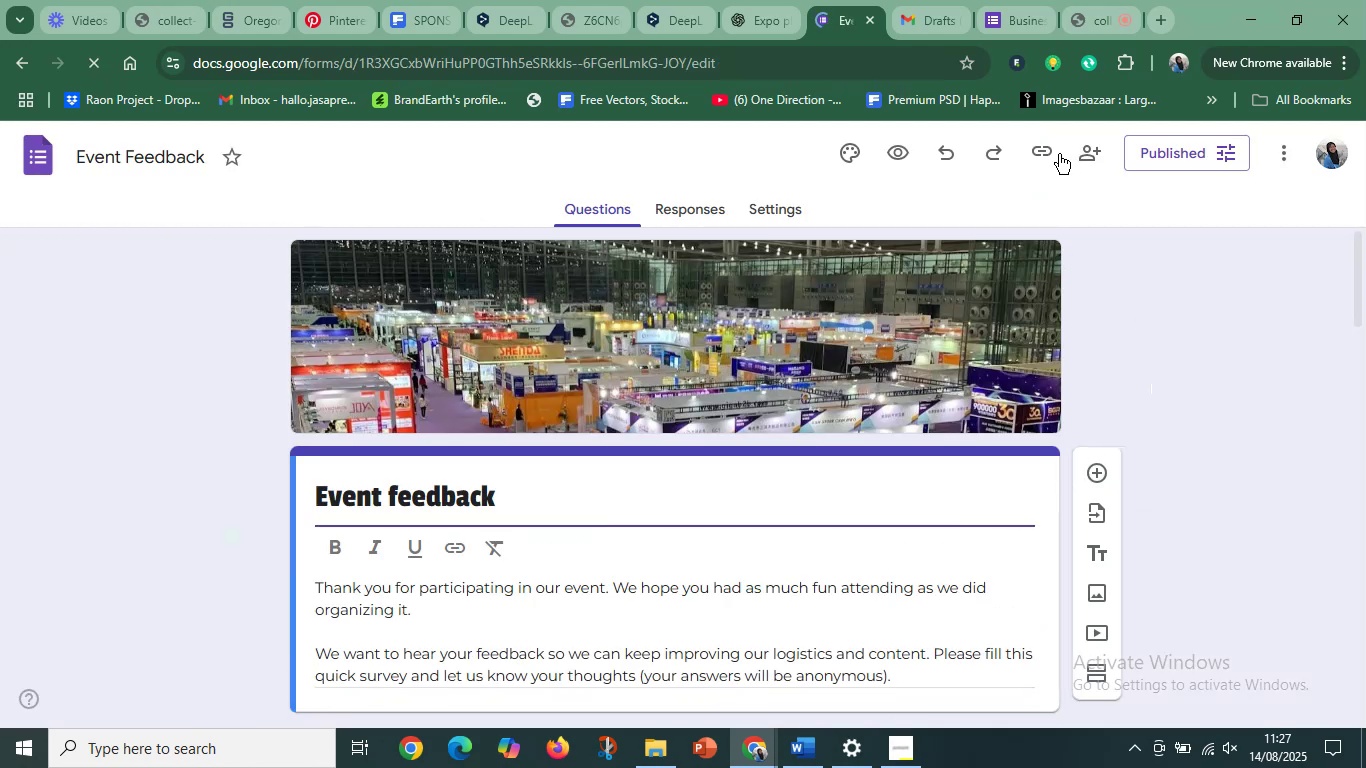 
left_click([1049, 154])
 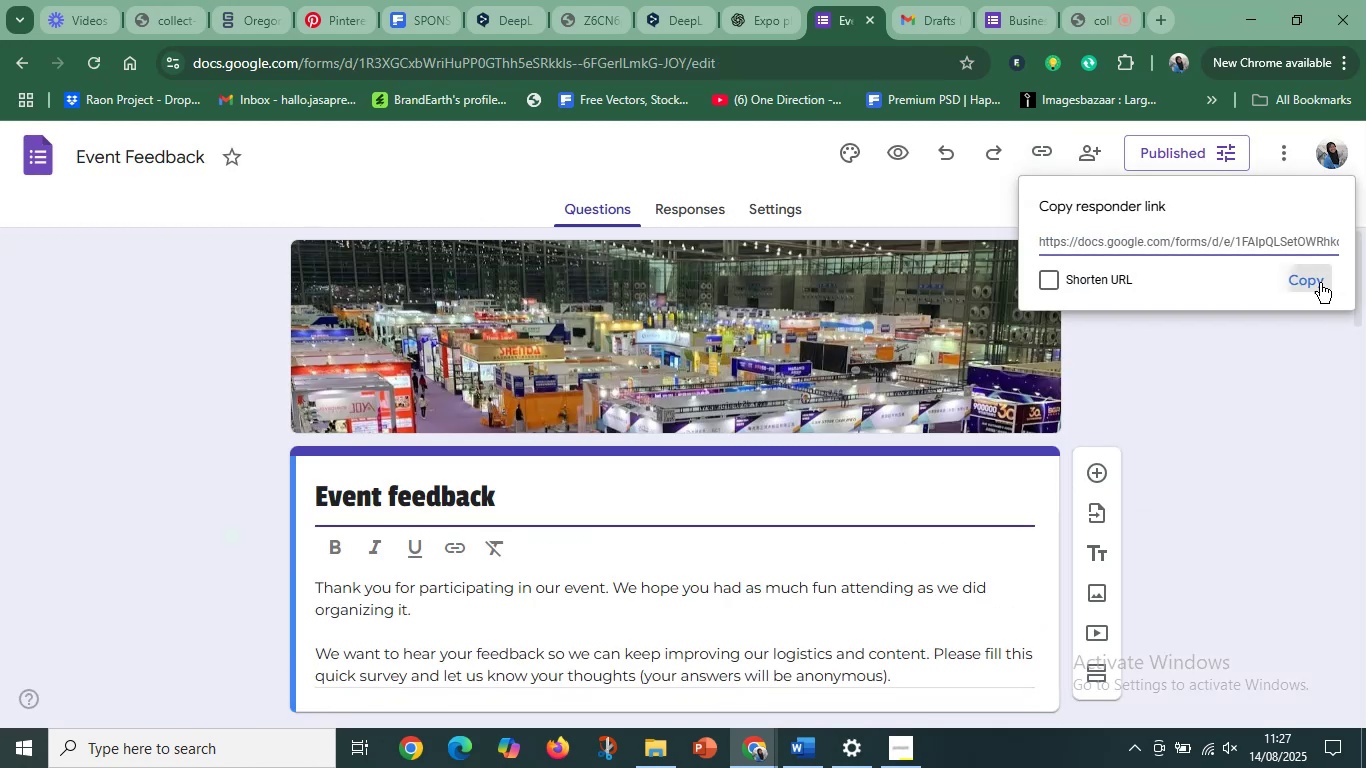 
left_click([1092, 20])
 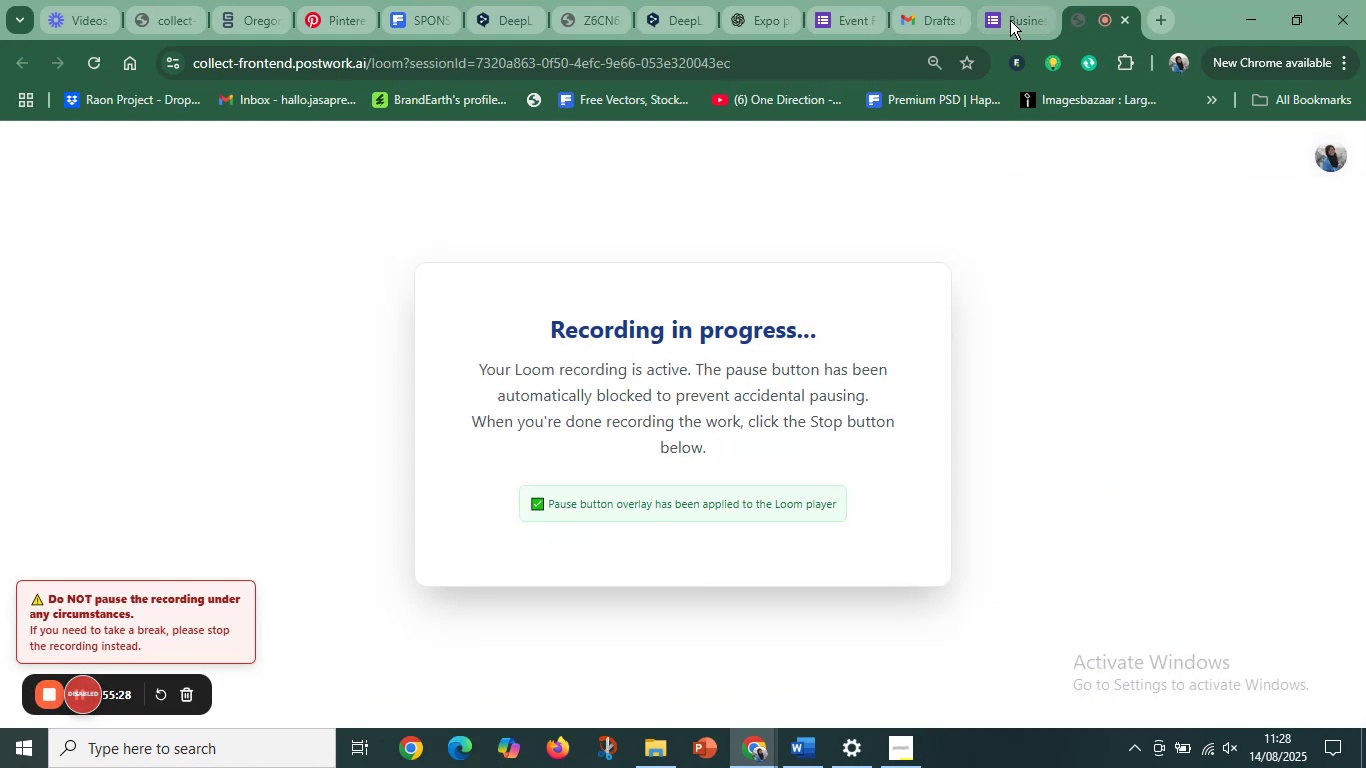 
left_click([1010, 20])
 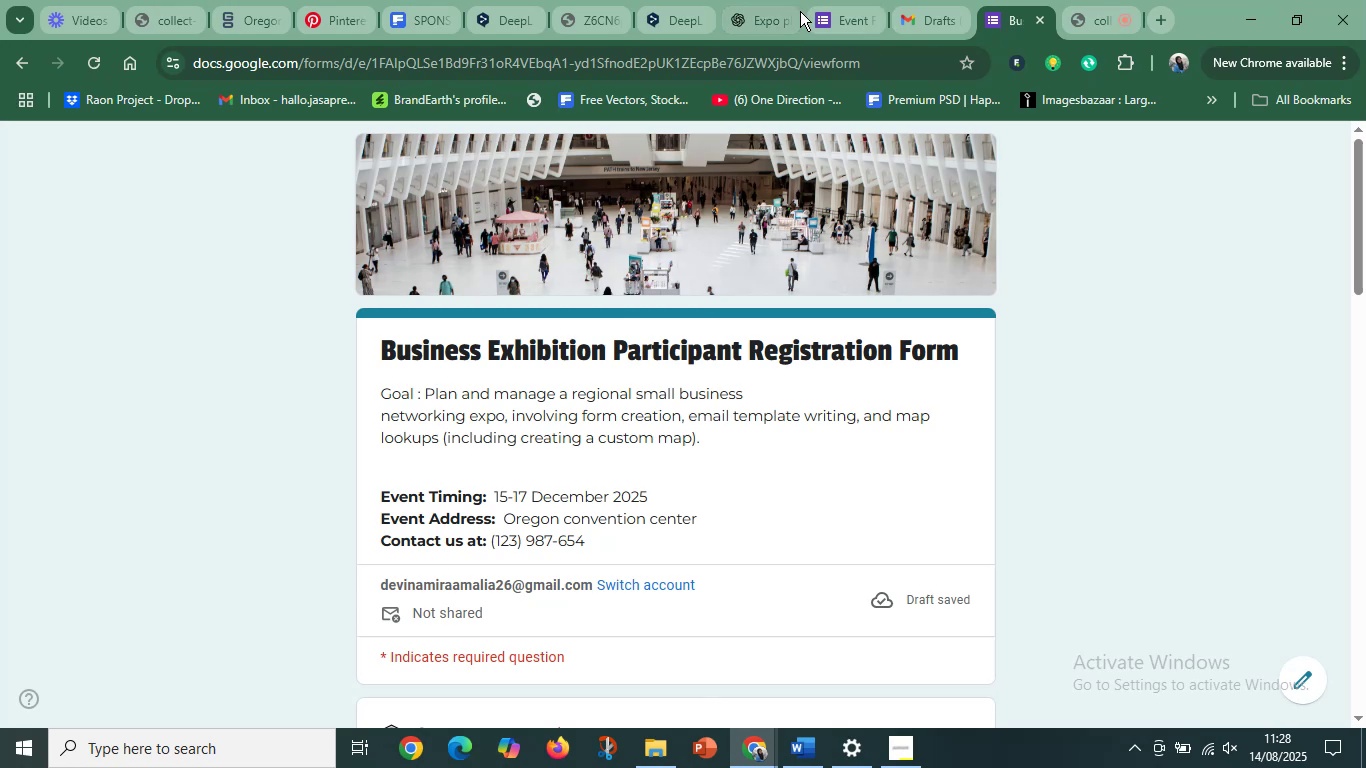 
left_click([751, 5])
 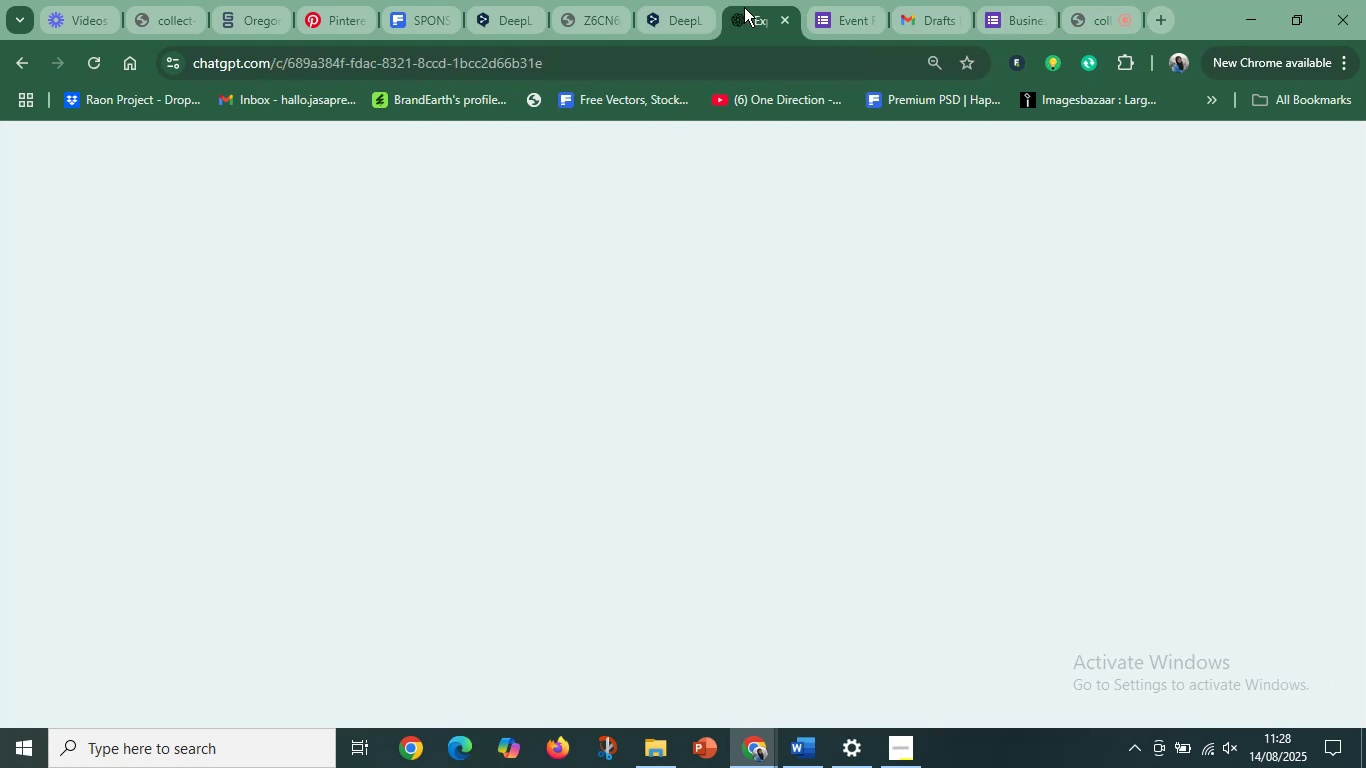 
mouse_move([721, 17])
 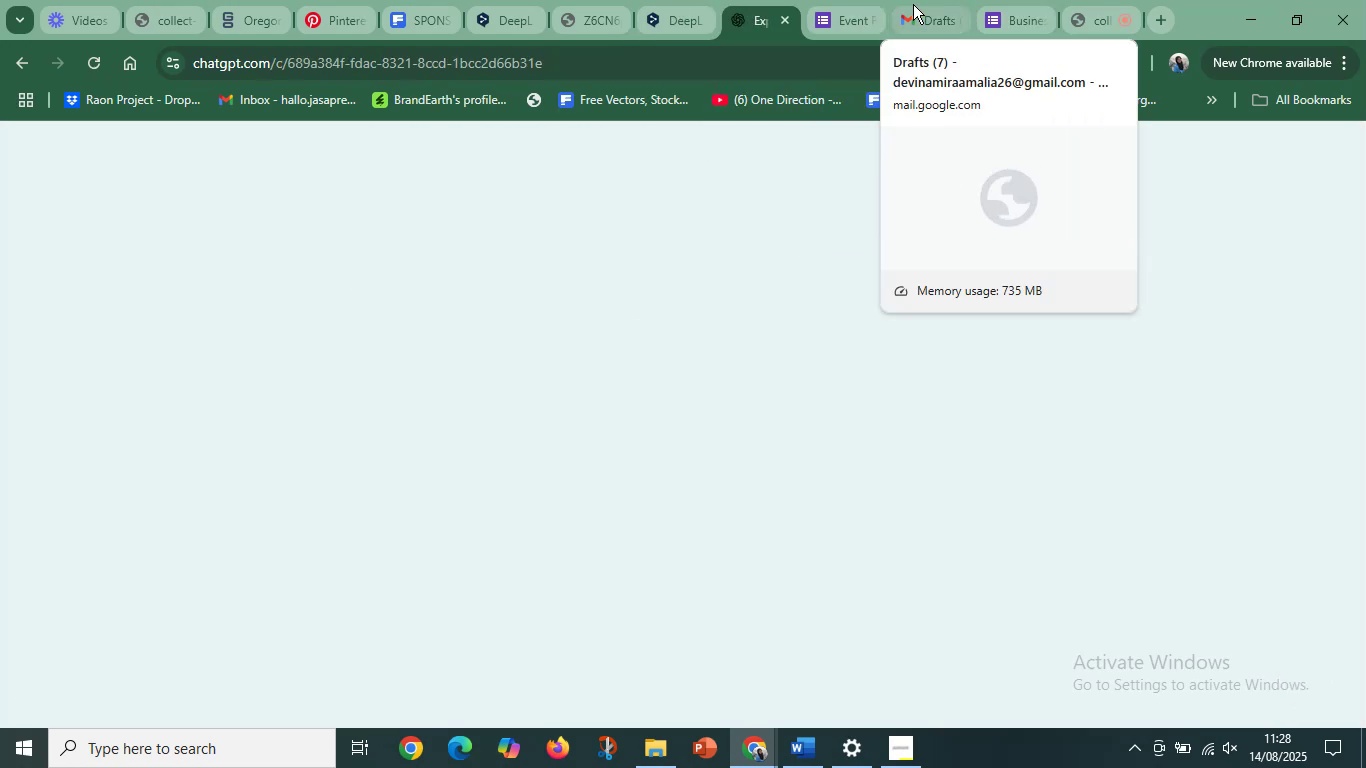 
left_click([917, 4])
 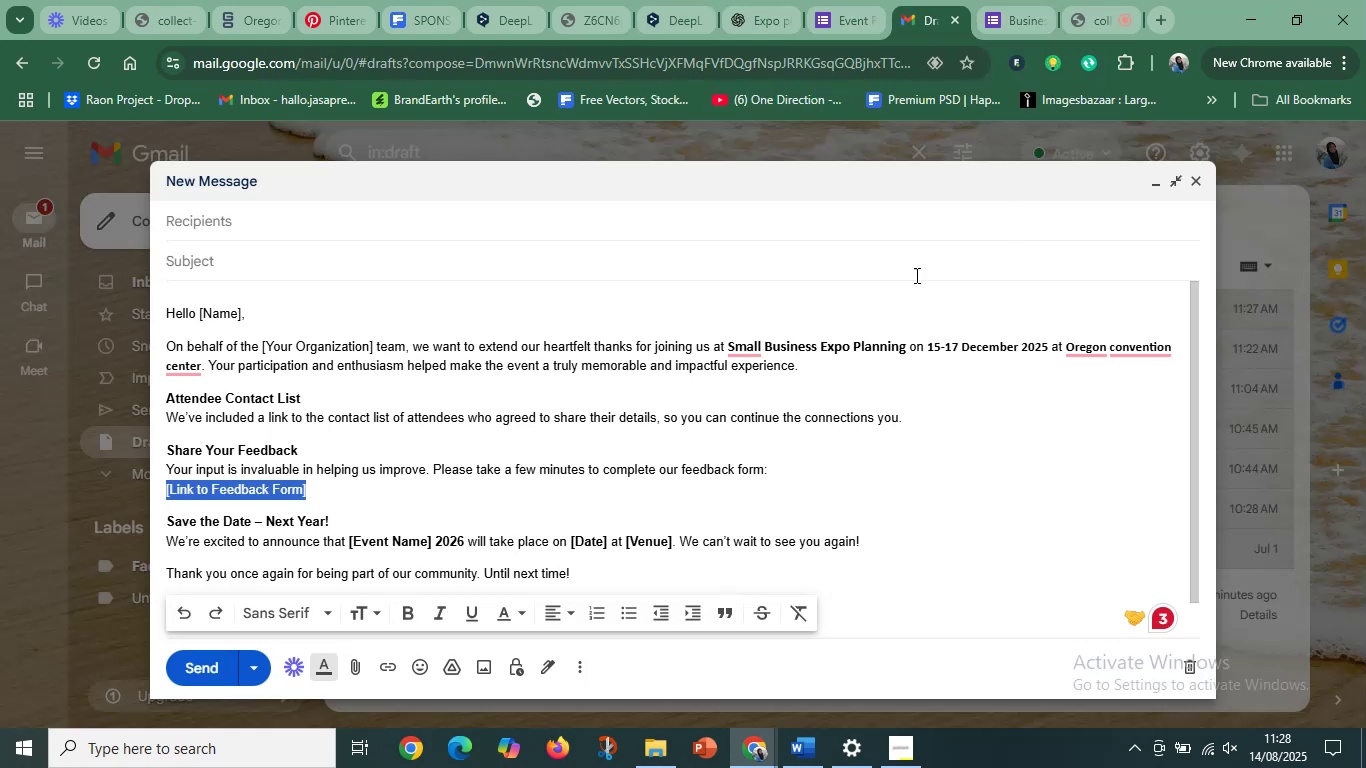 
left_click([914, 342])
 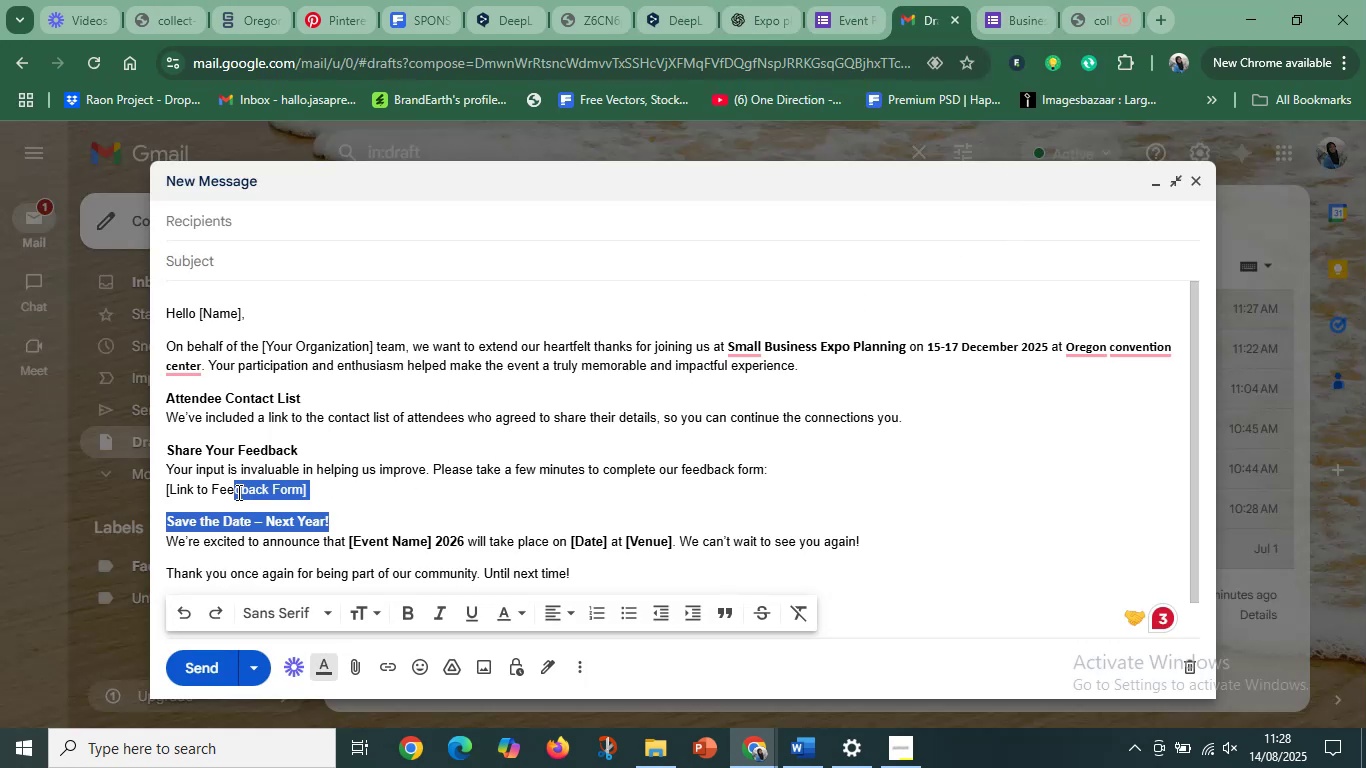 
left_click([295, 495])
 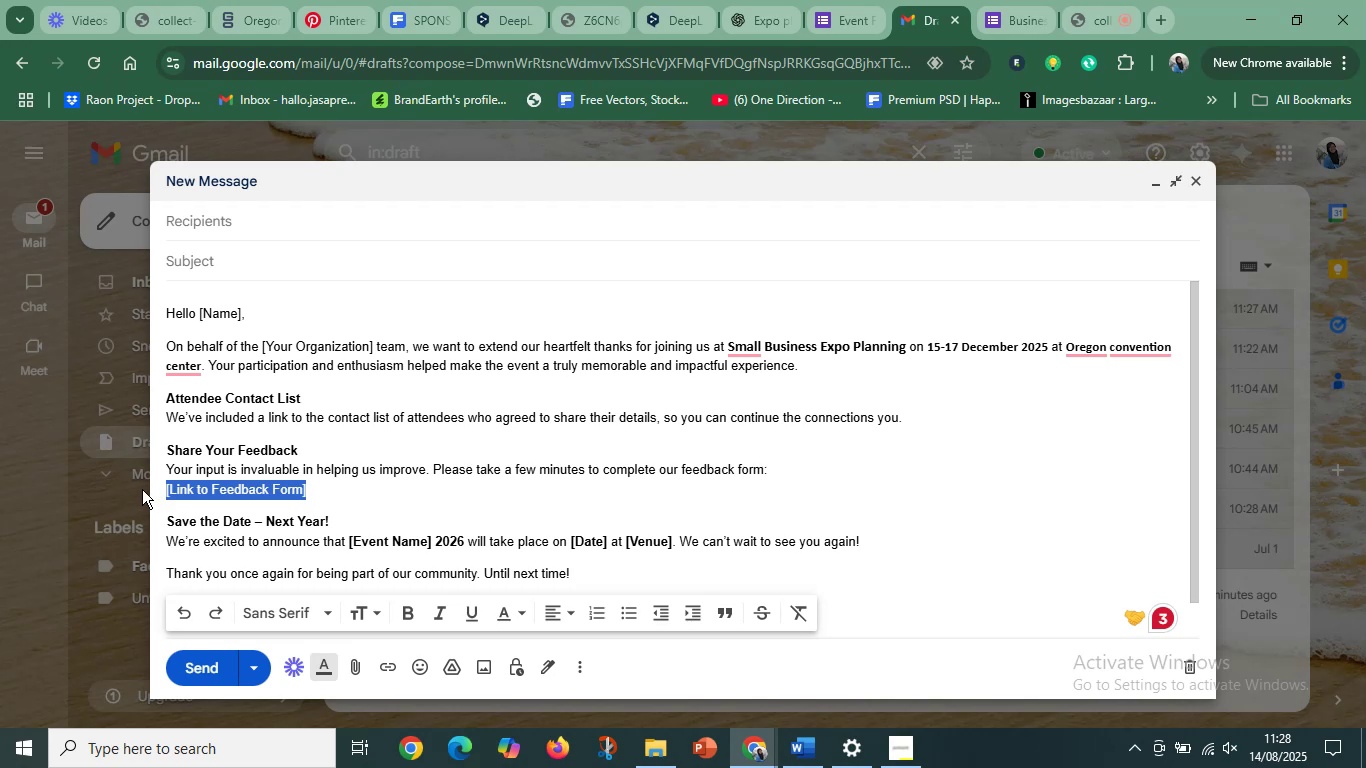 
key(Control+V)
 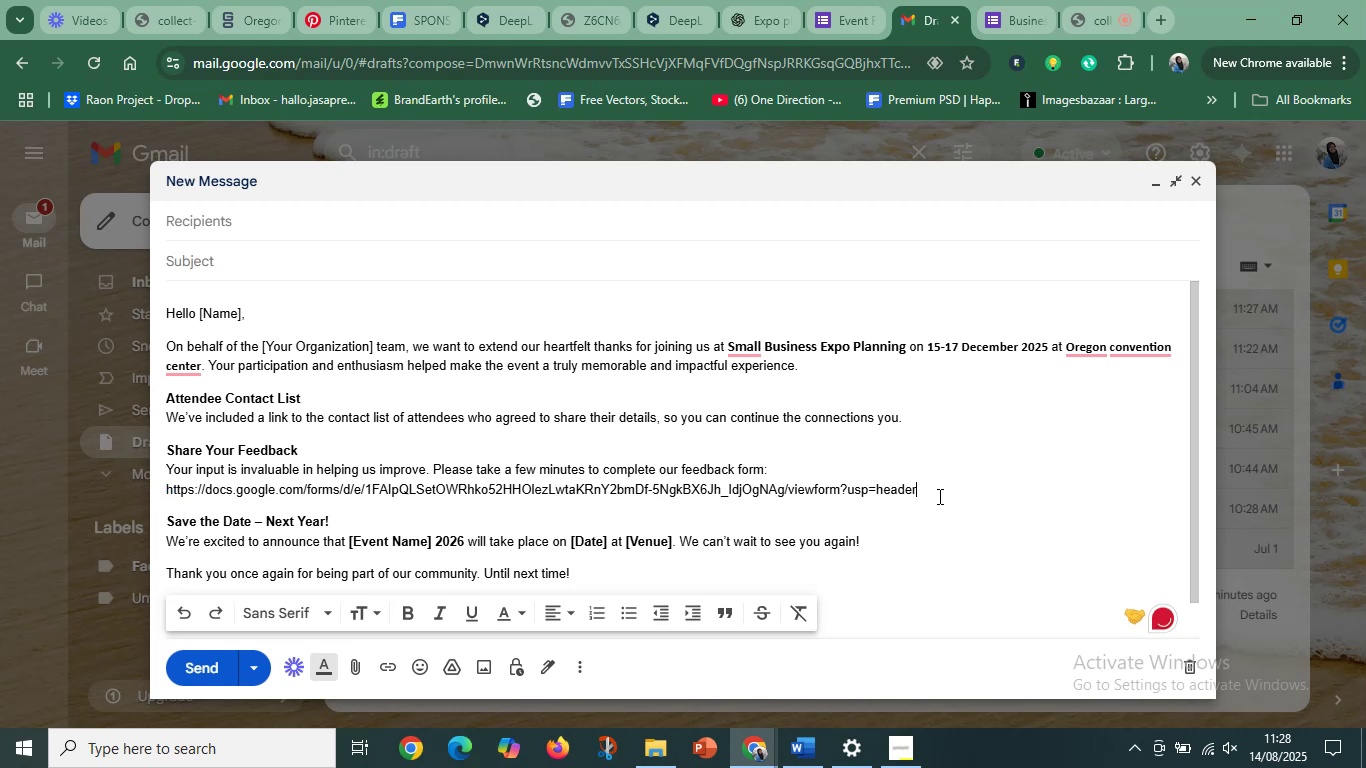 
left_click([938, 496])
 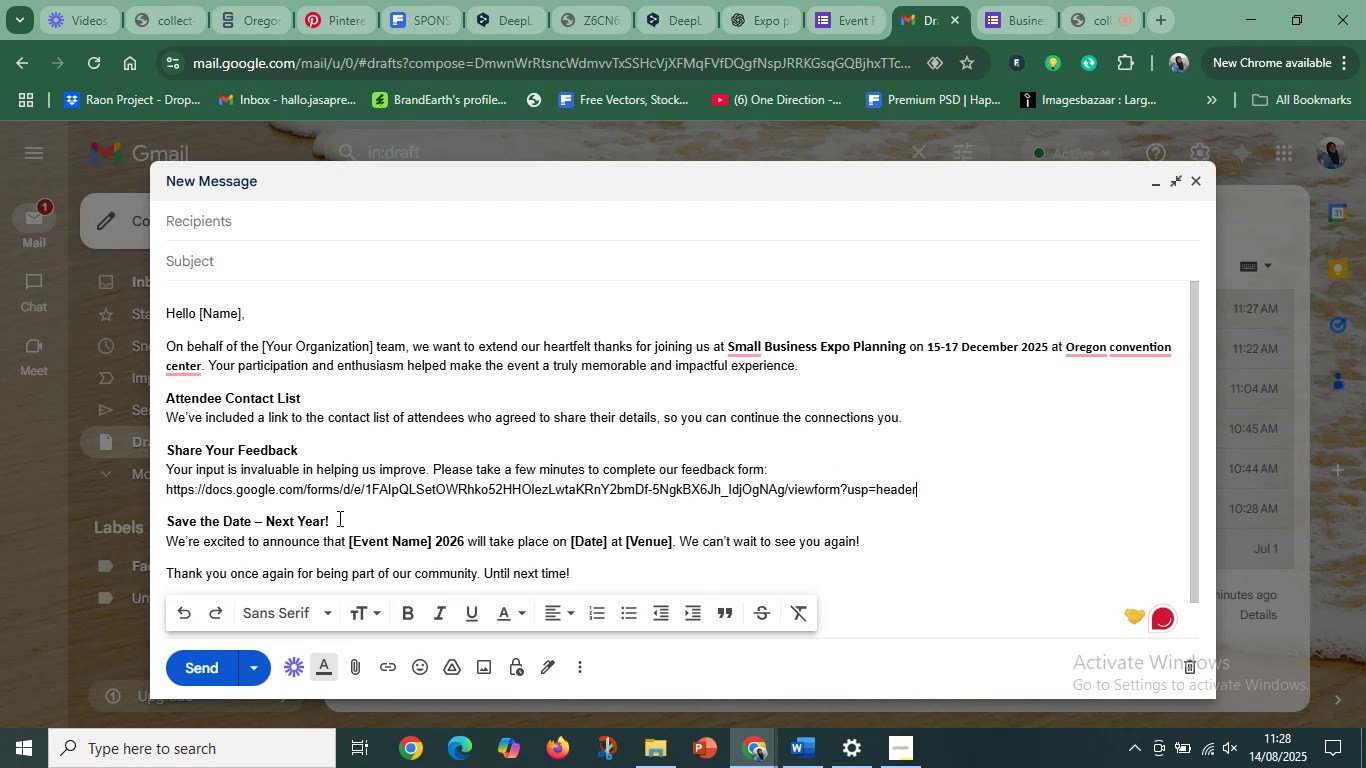 
scroll: coordinate [307, 521], scroll_direction: down, amount: 1.0
 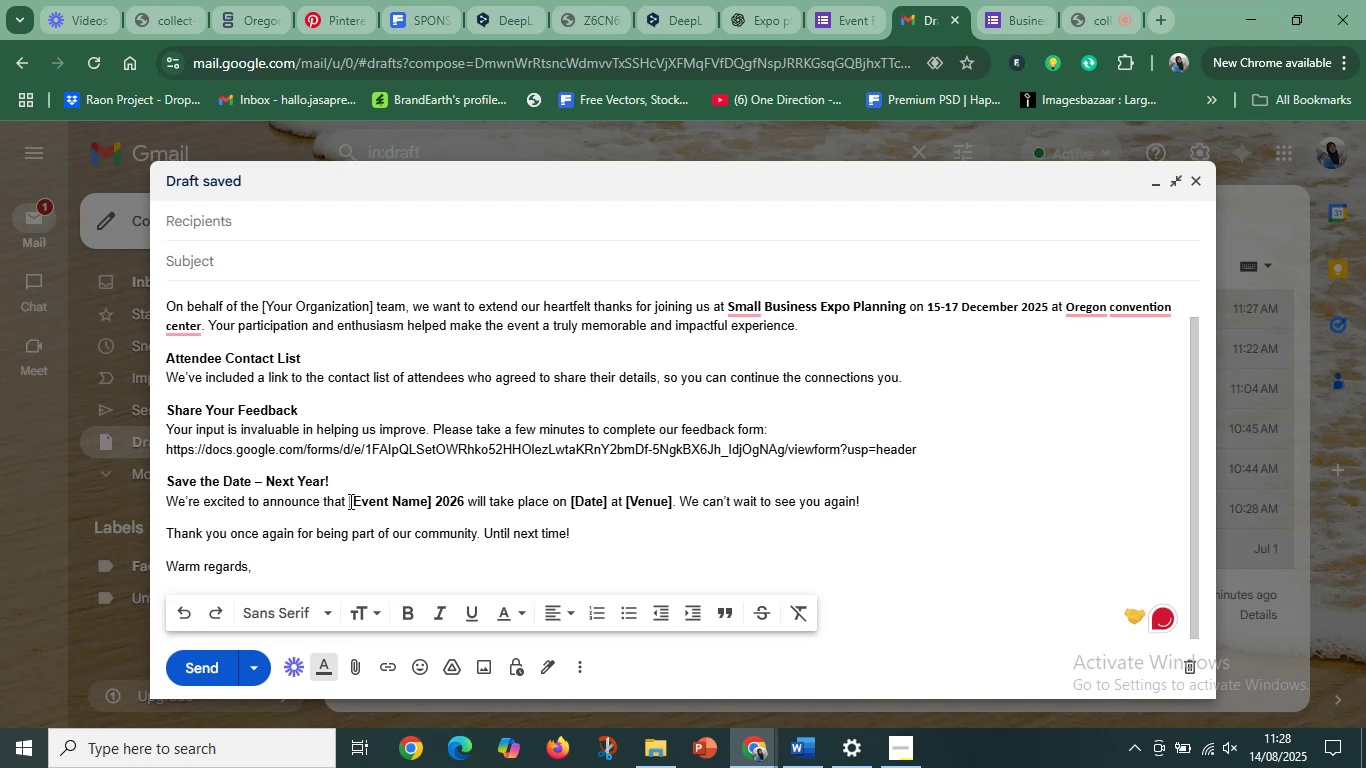 
scroll: coordinate [352, 432], scroll_direction: up, amount: 3.0
 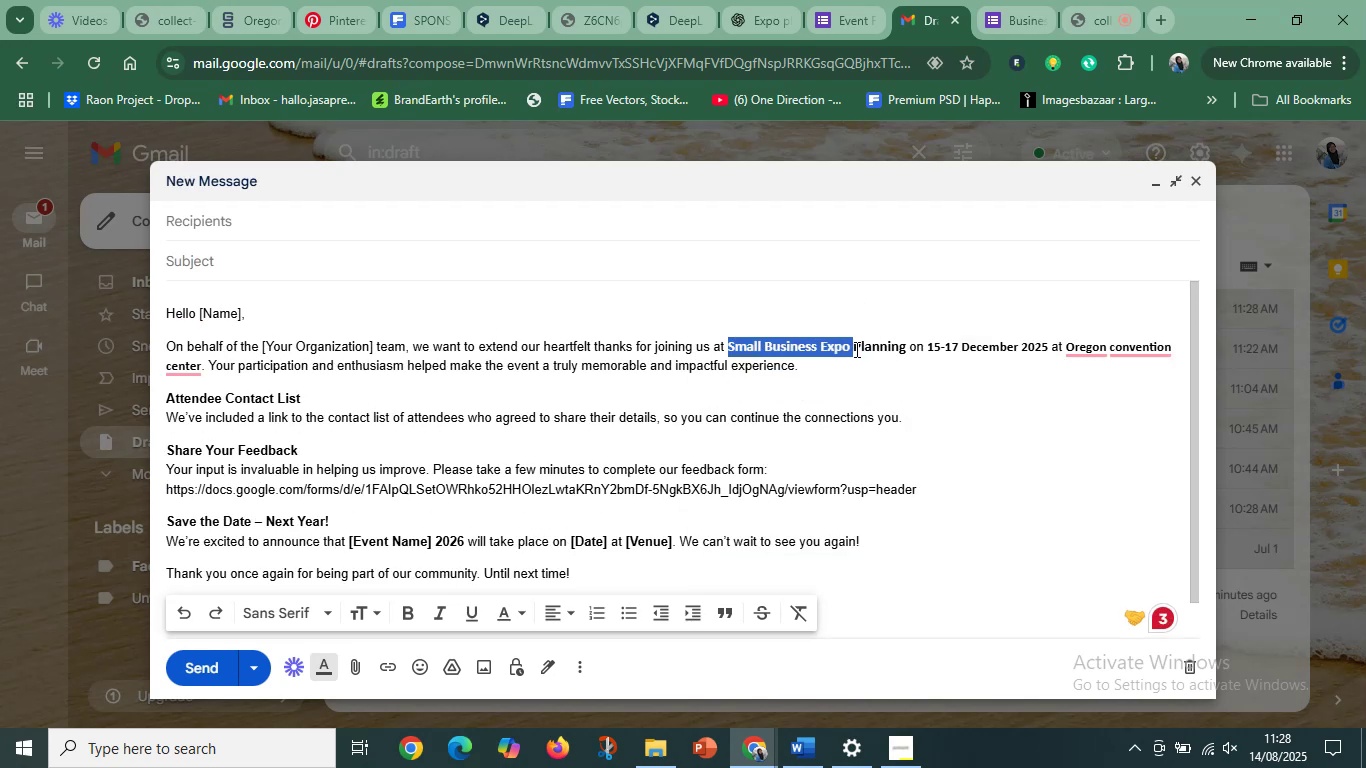 
wait(5.63)
 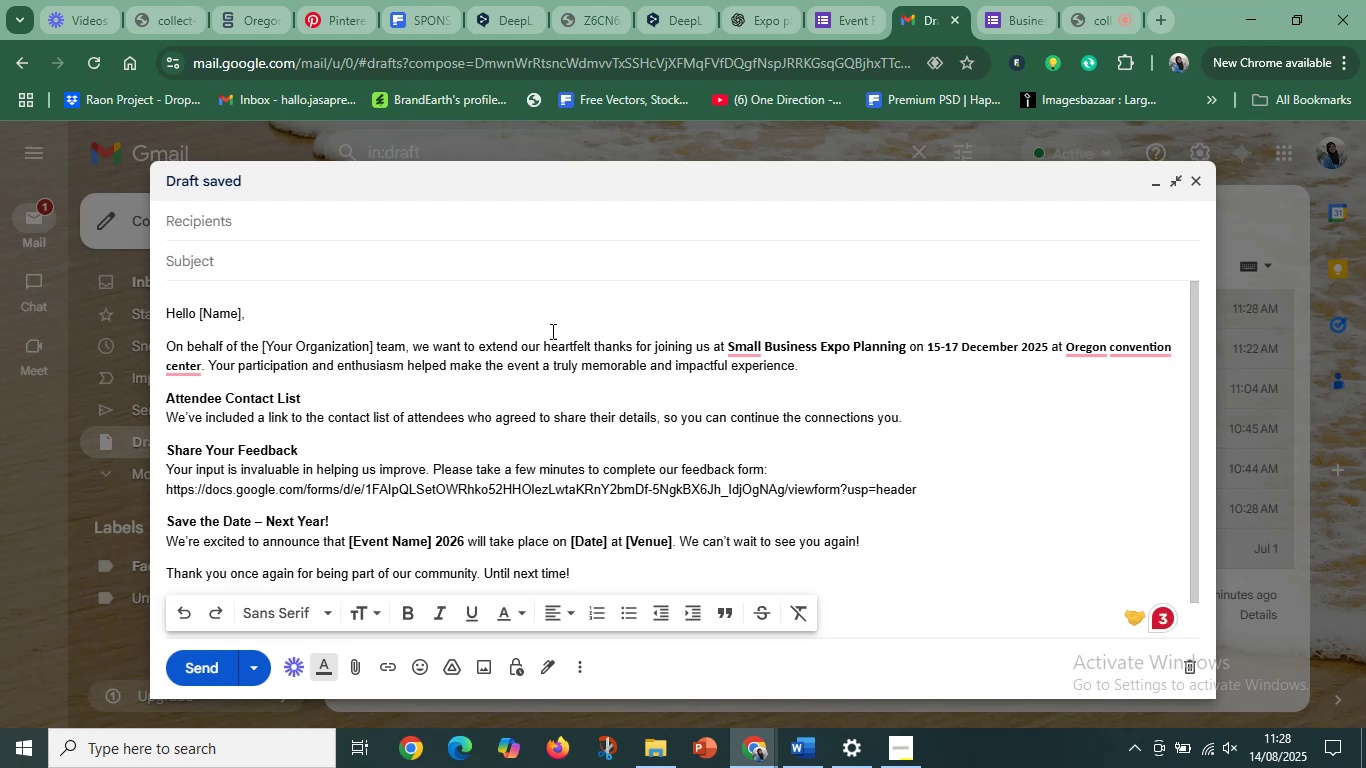 
key(Control+C)
 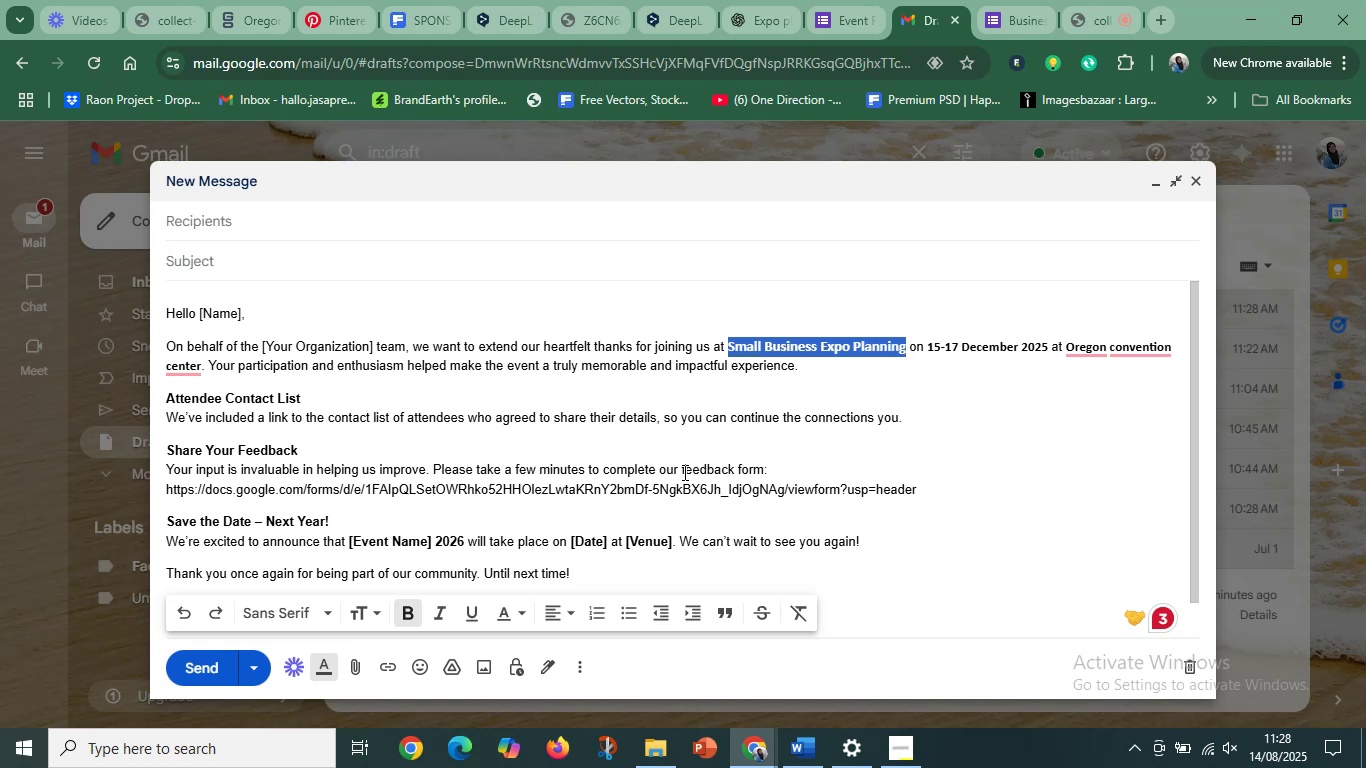 
scroll: coordinate [706, 501], scroll_direction: down, amount: 2.0
 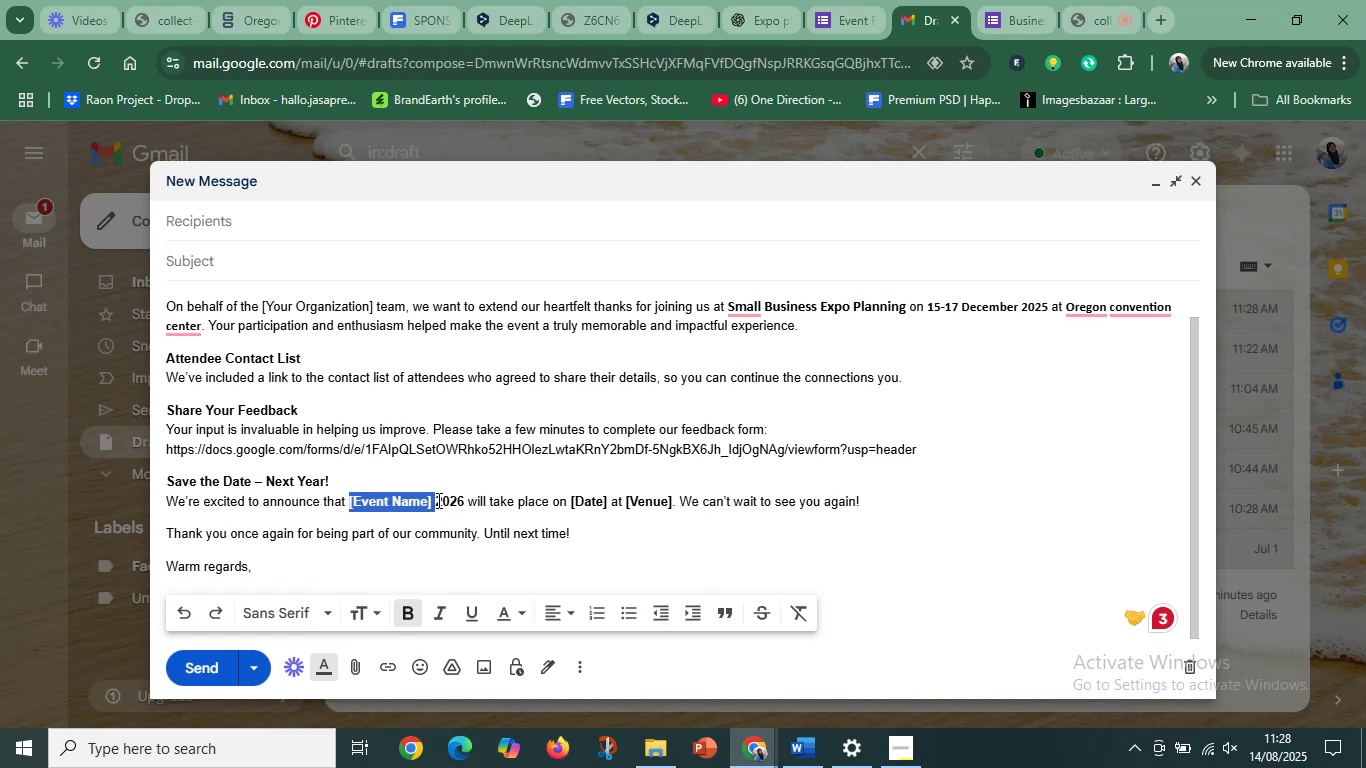 
wait(5.54)
 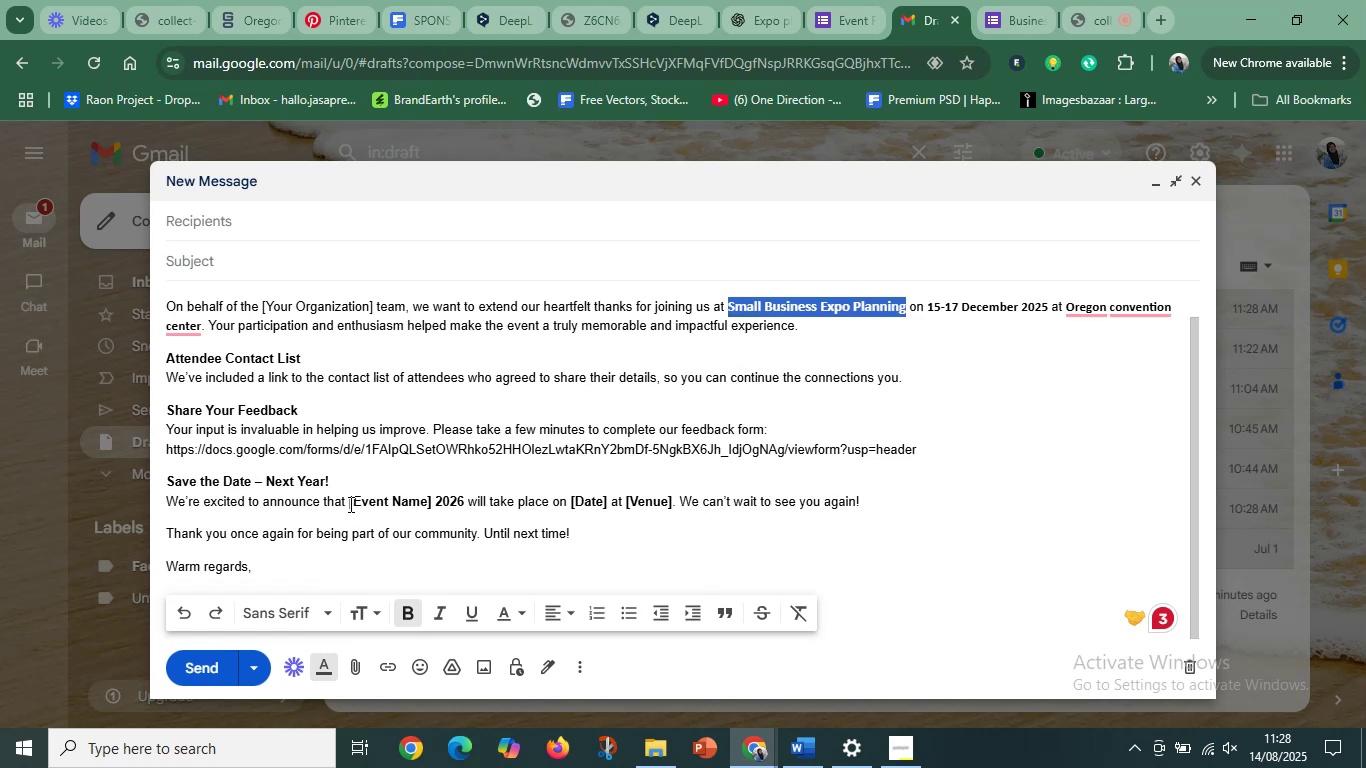 
key(Control+V)
 